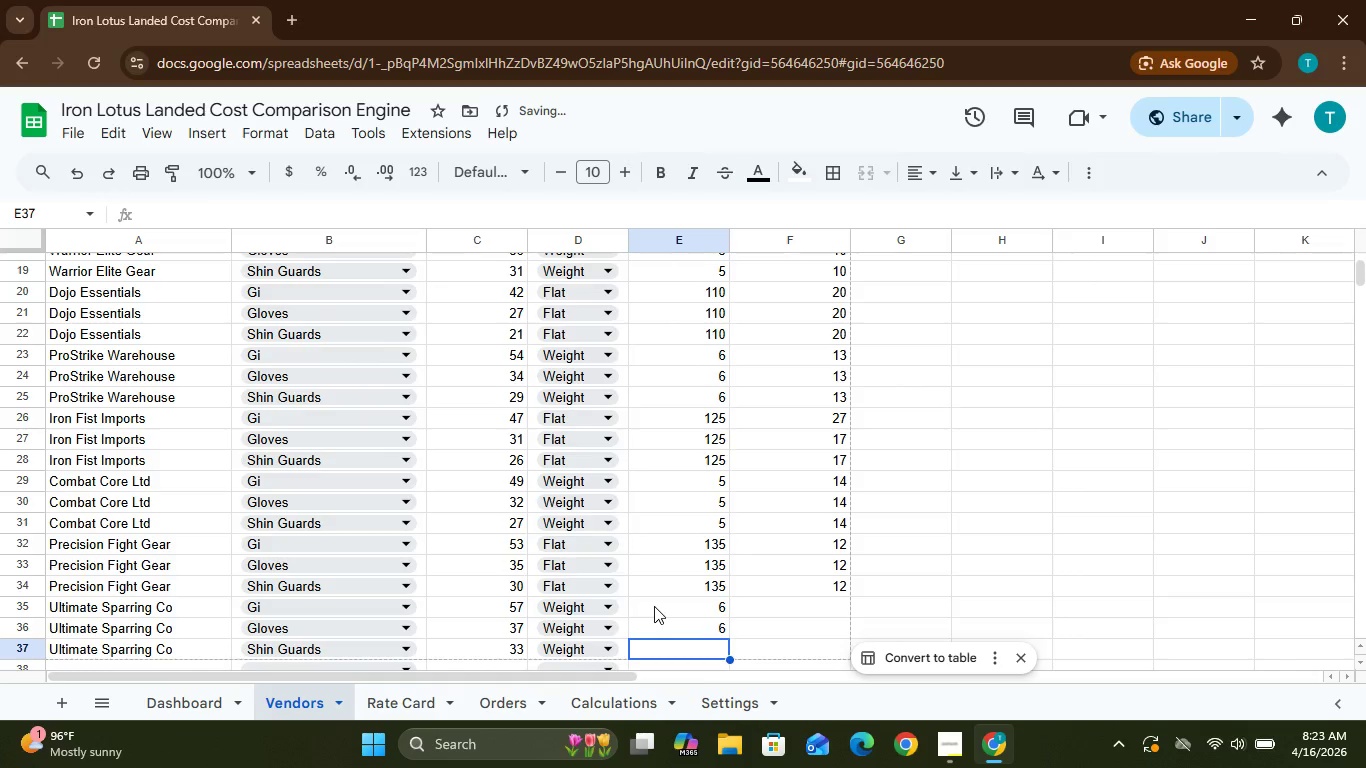 
key(6)
 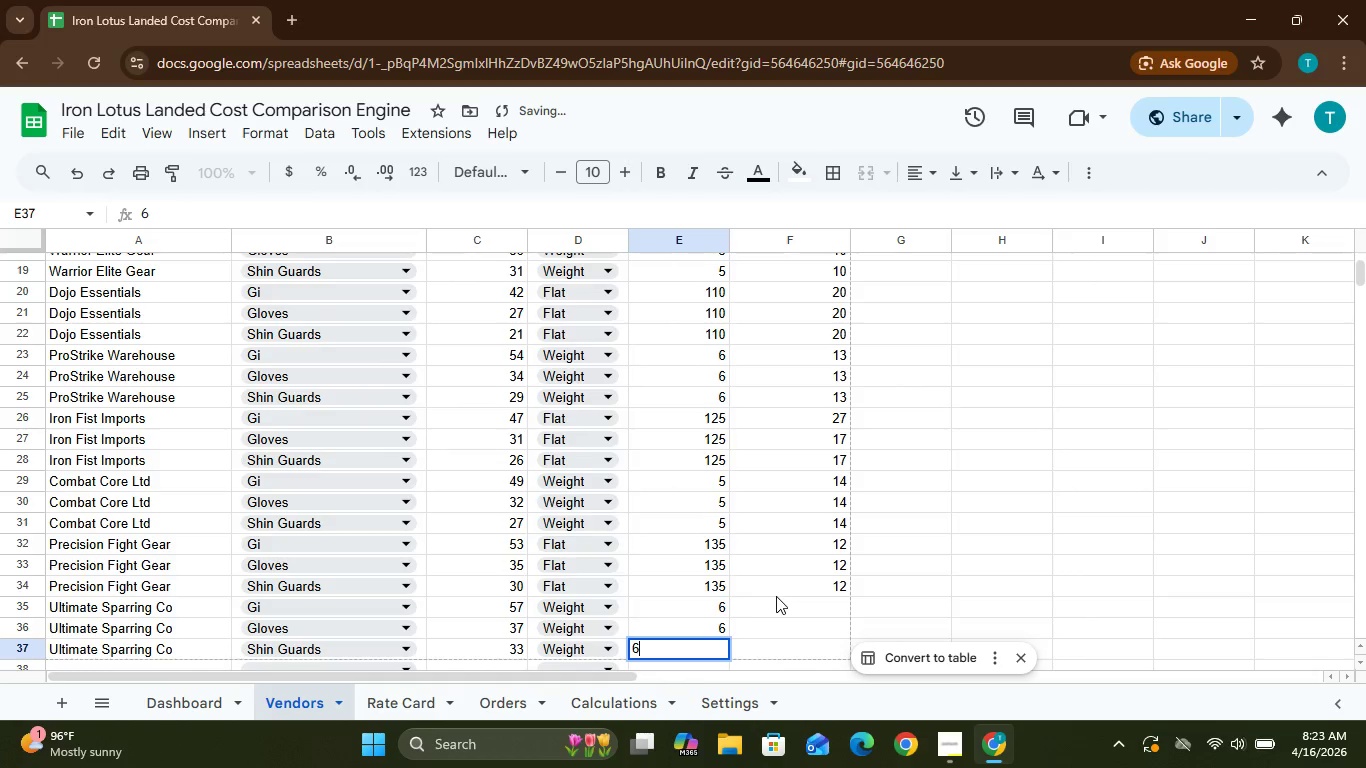 
left_click([779, 598])
 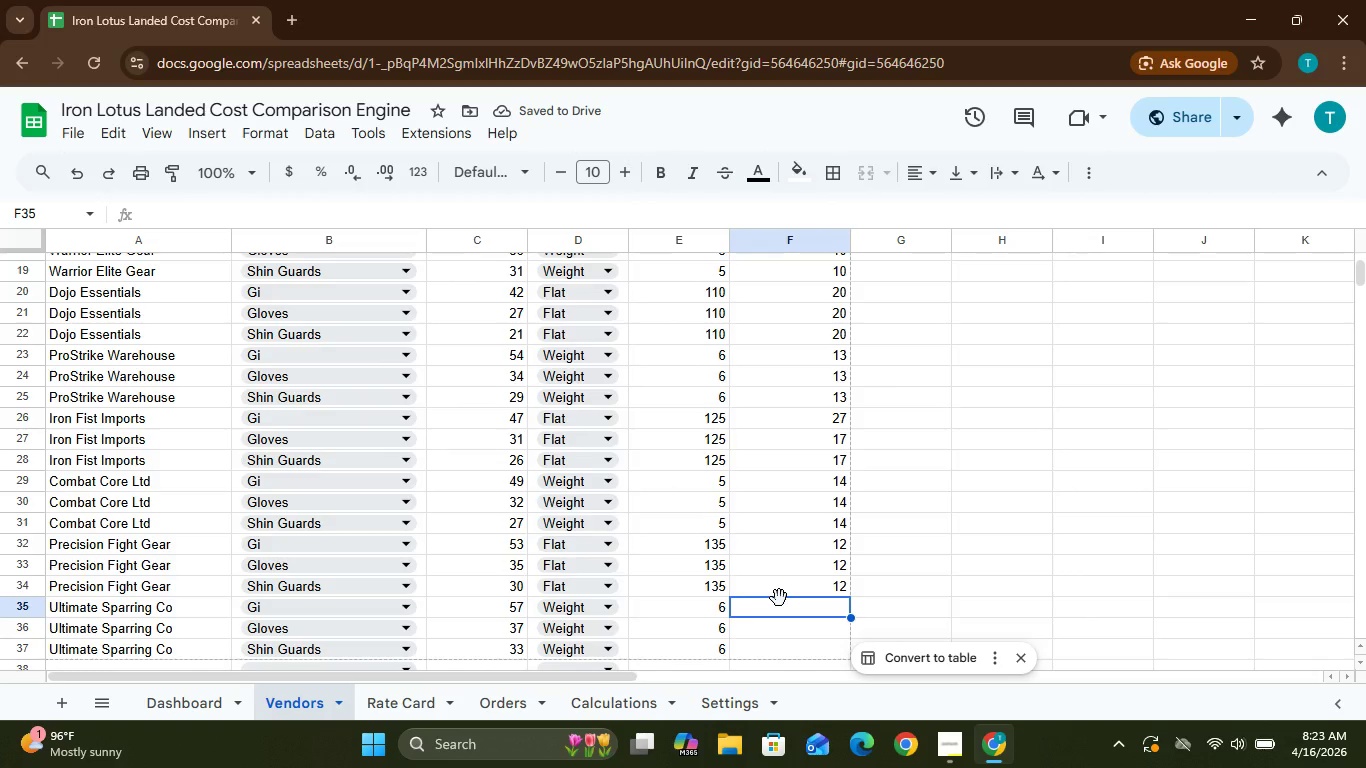 
type(11)
 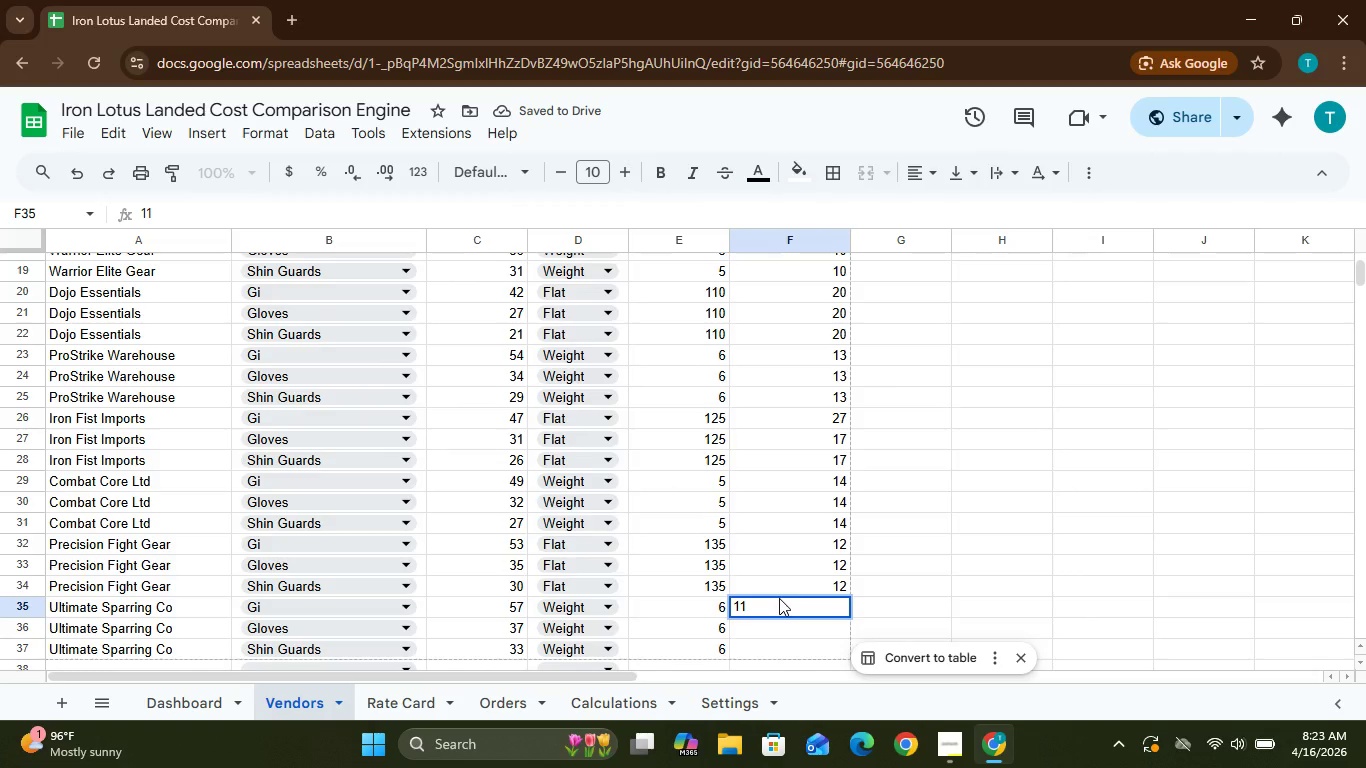 
key(ArrowRight)
 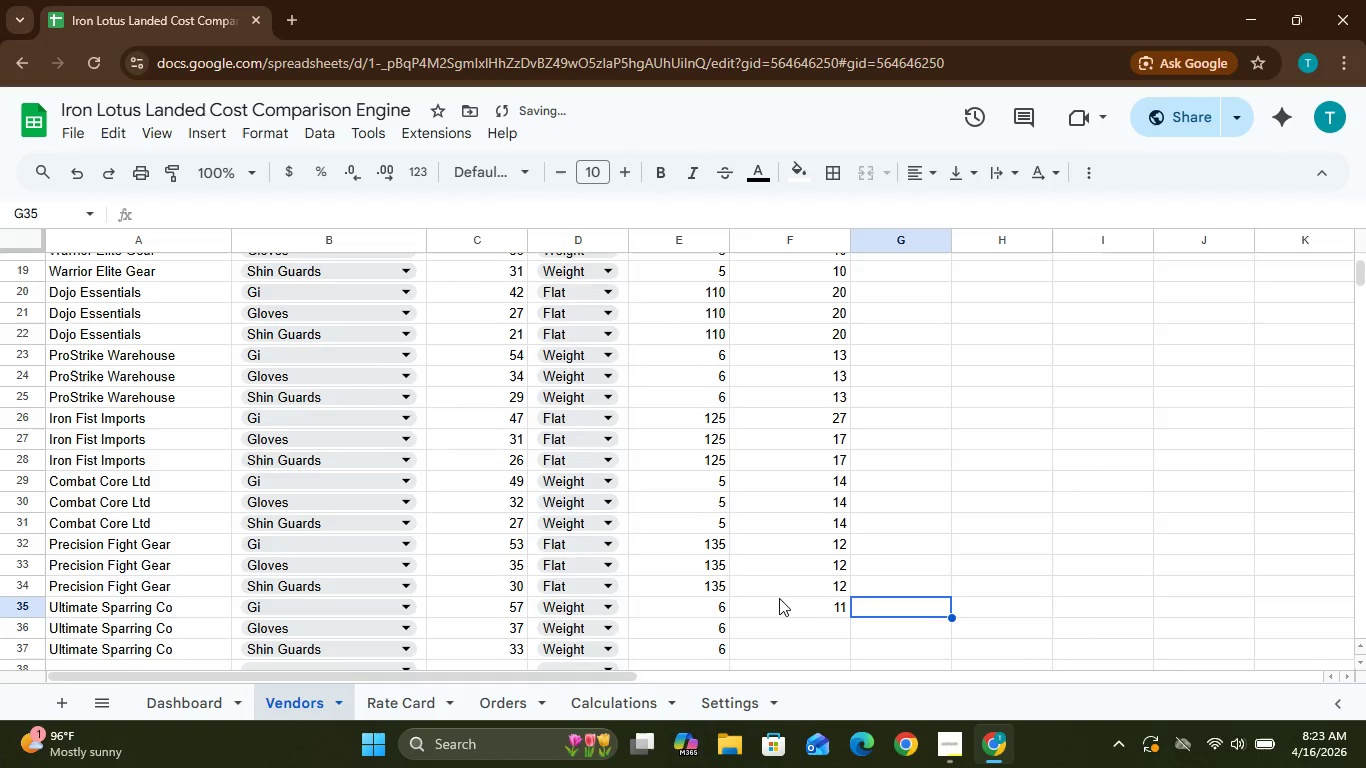 
key(ArrowLeft)
 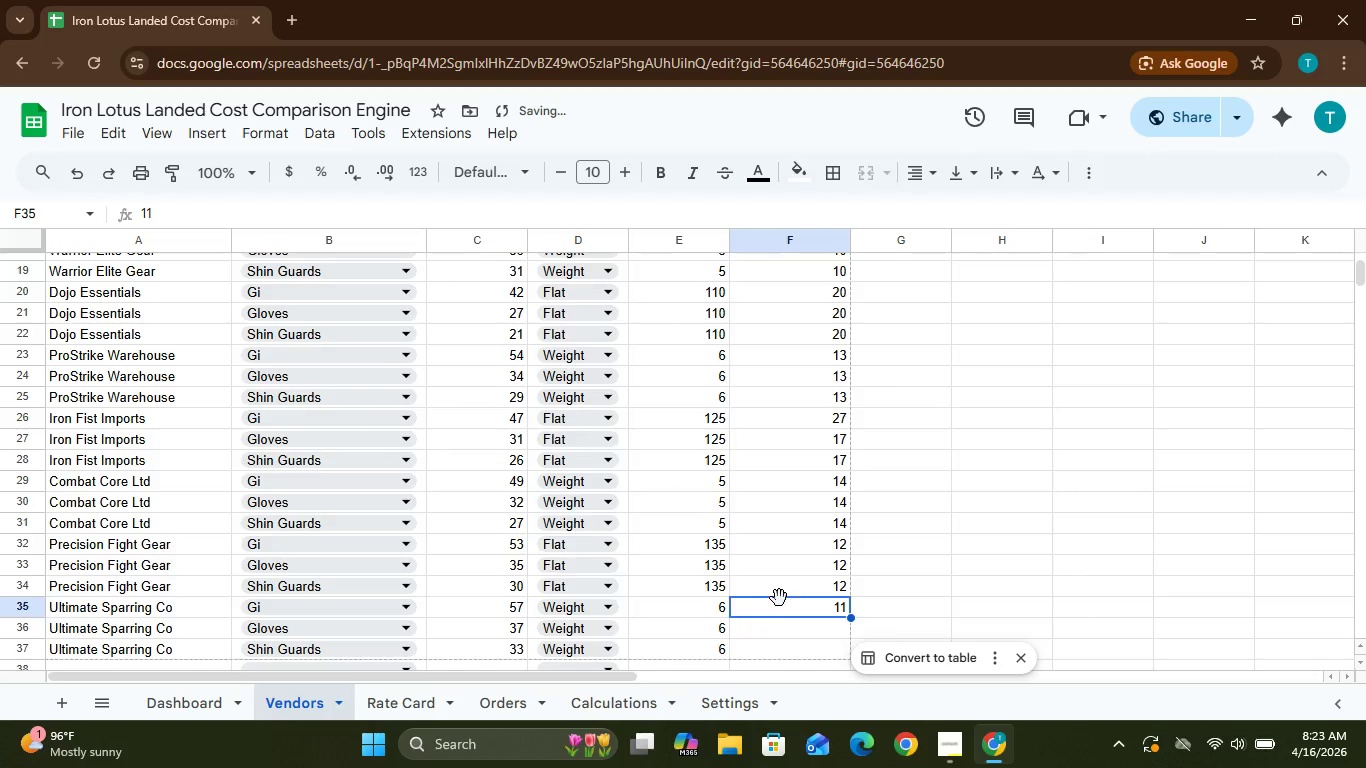 
key(ArrowDown)
 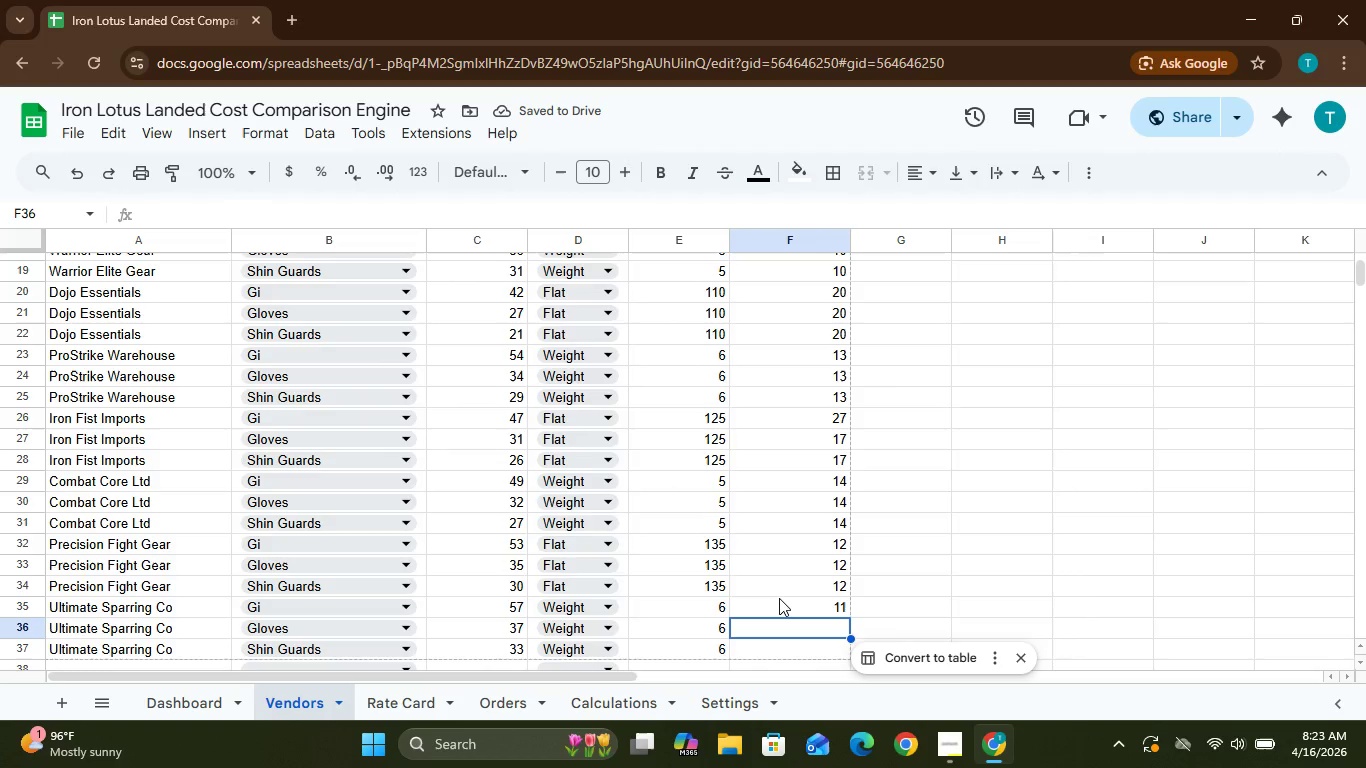 
type(11)
 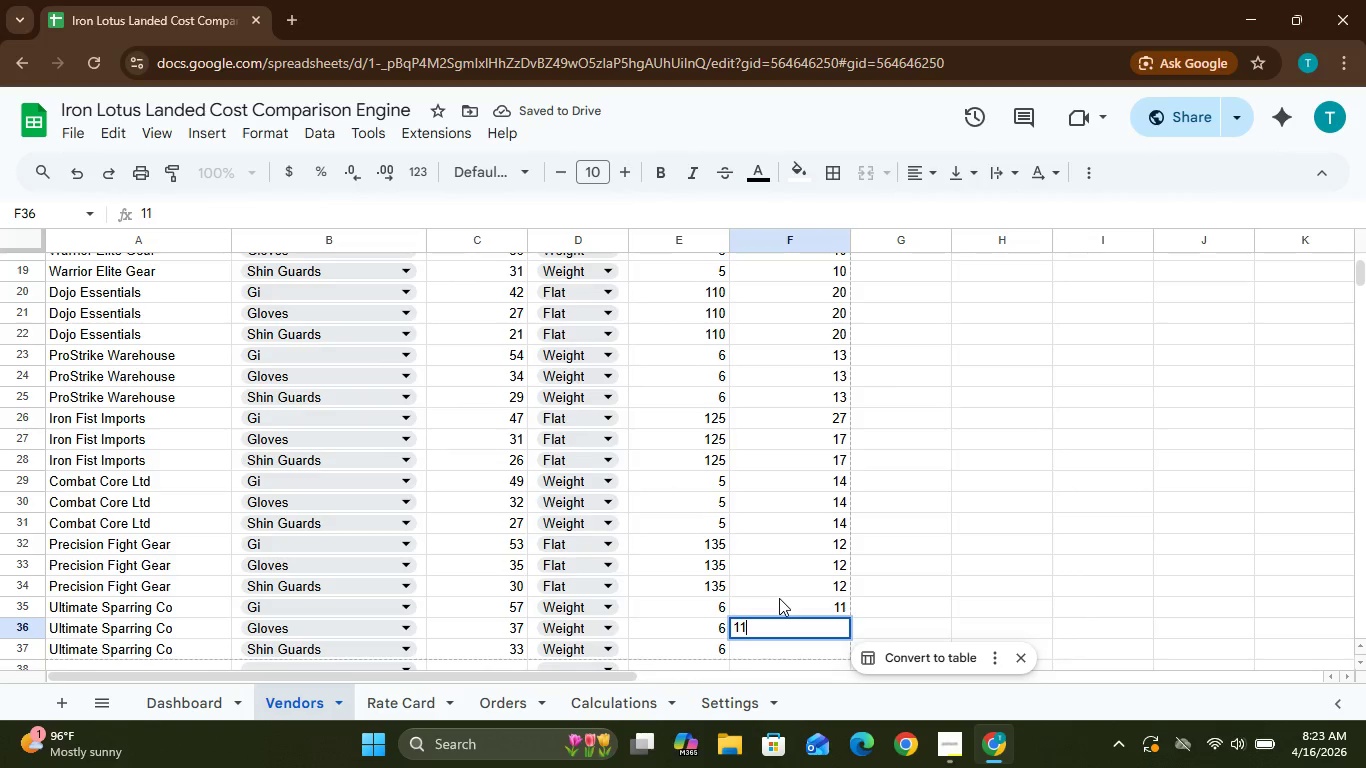 
key(ArrowDown)
 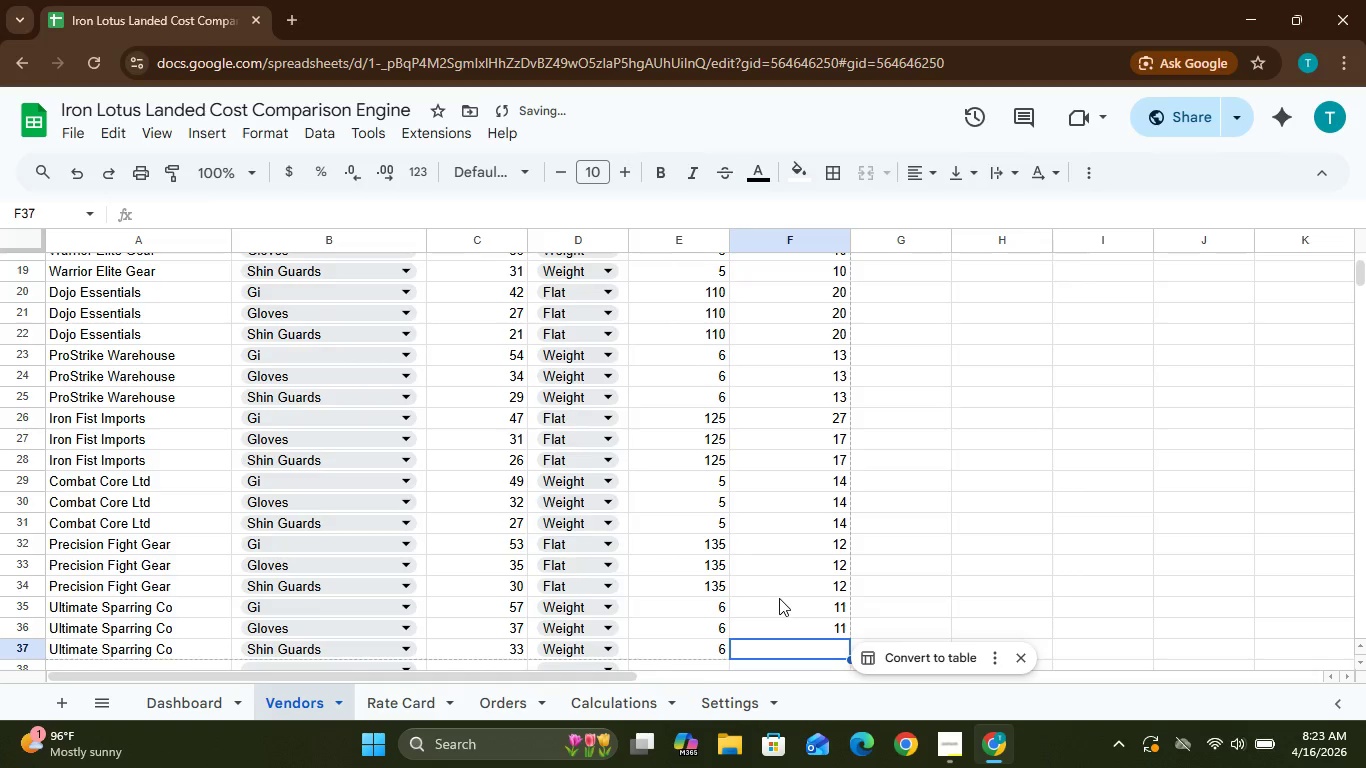 
type(11)
 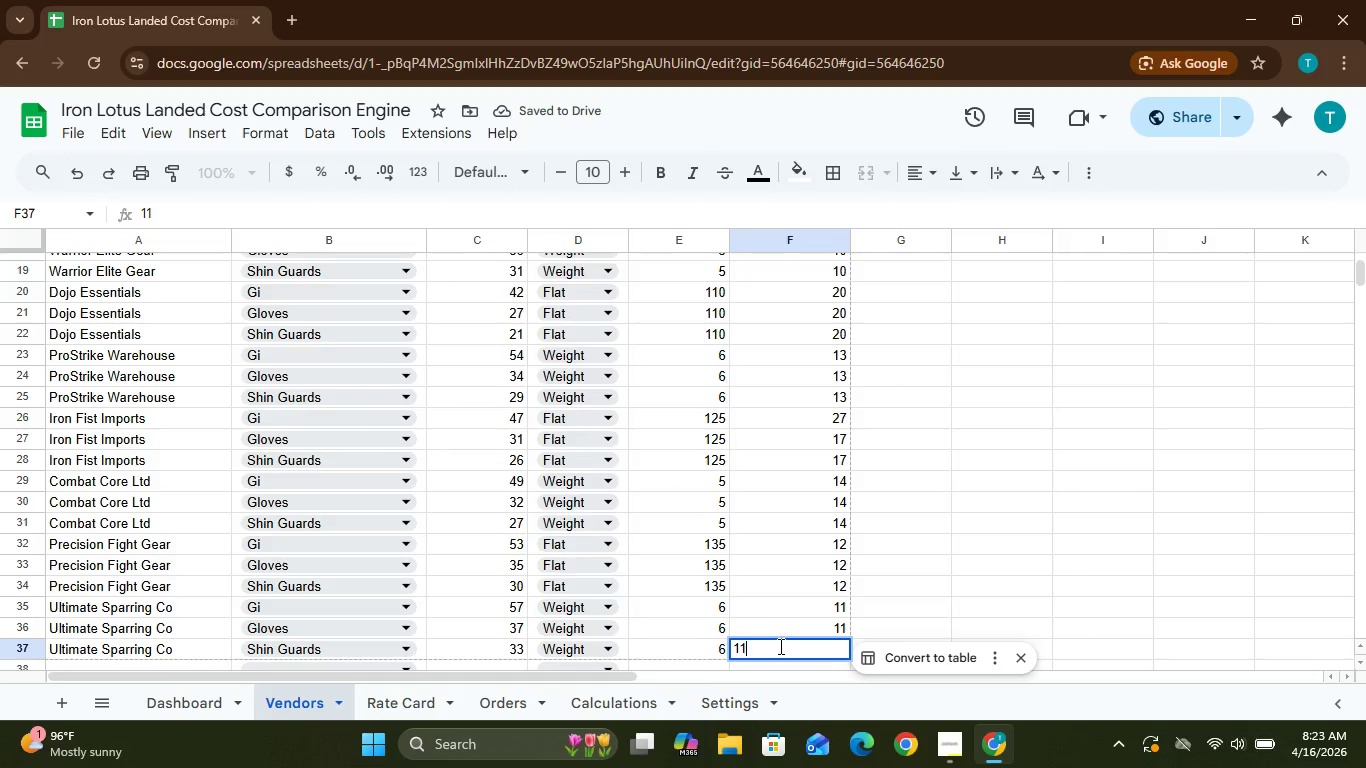 
left_click([772, 619])
 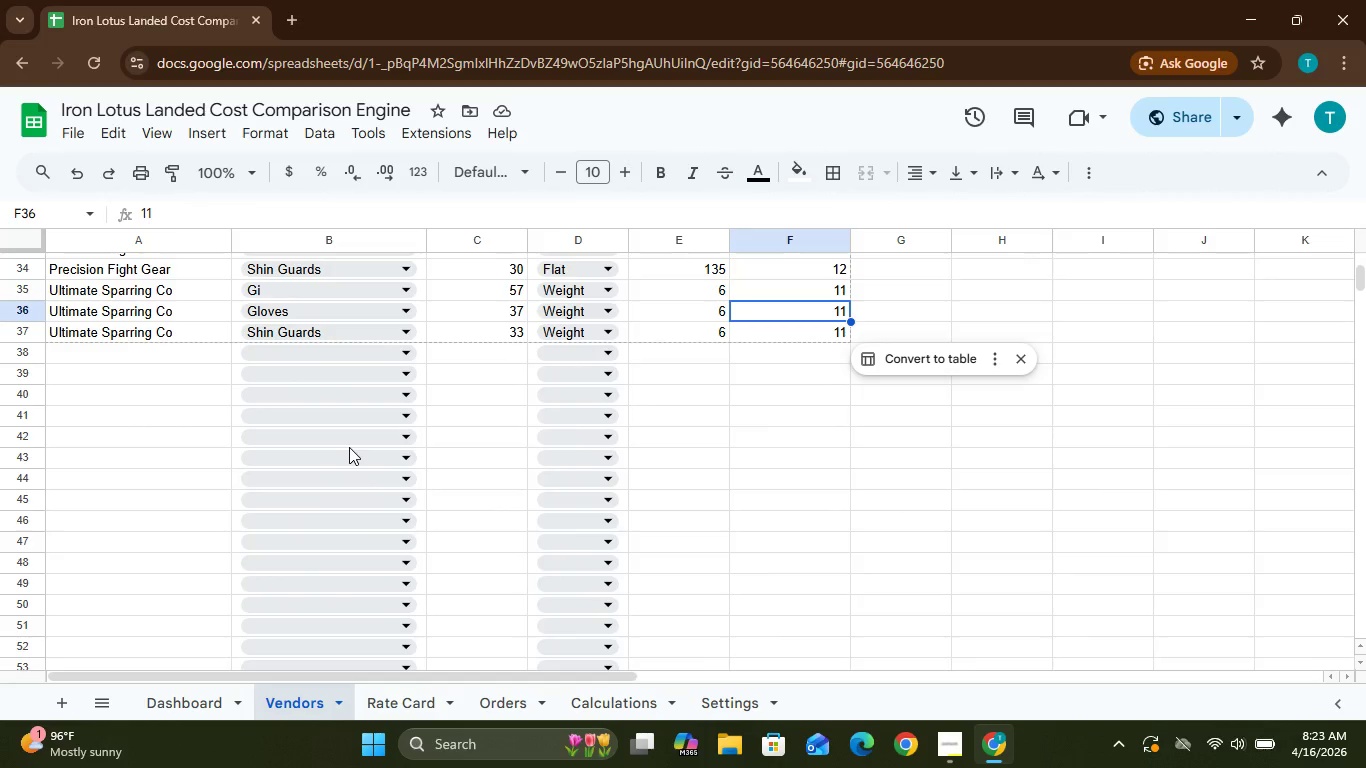 
wait(10.93)
 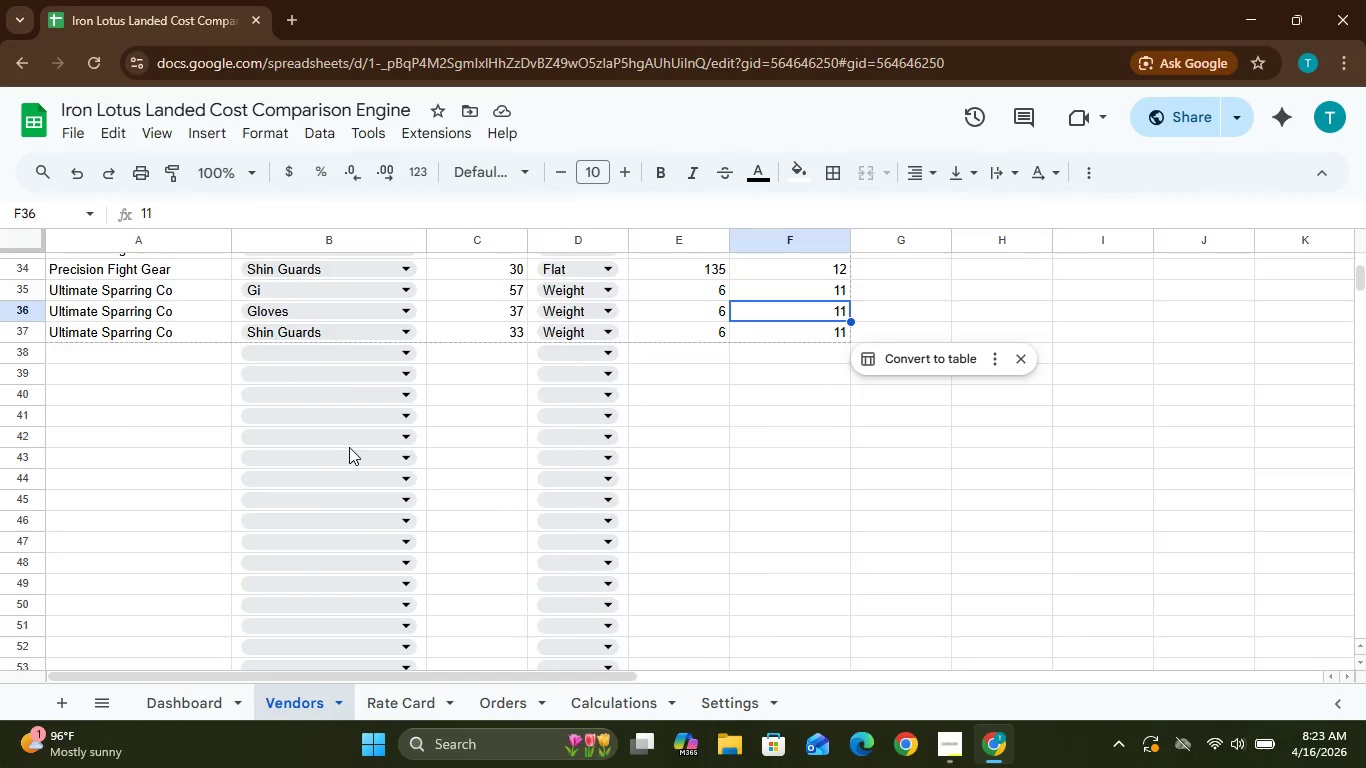 
mouse_move([339, 485])
 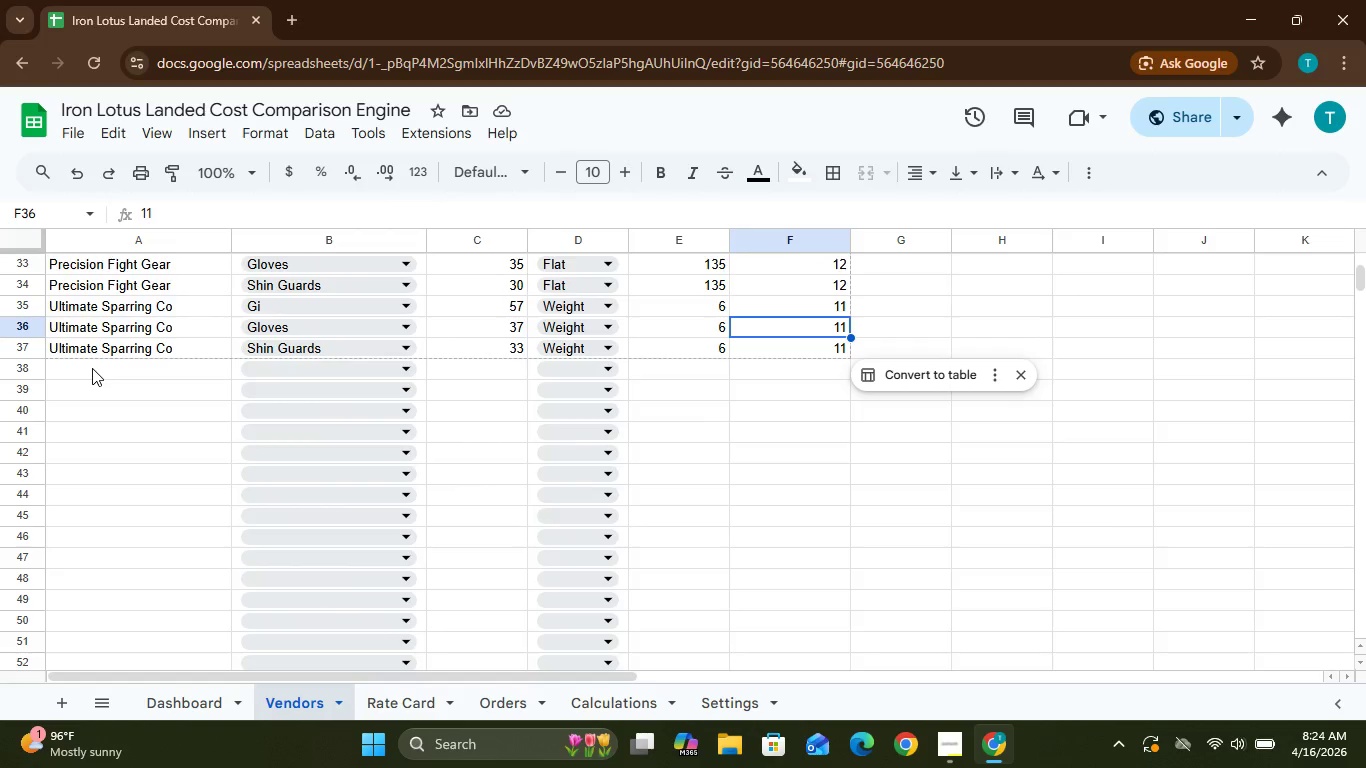 
left_click([92, 368])
 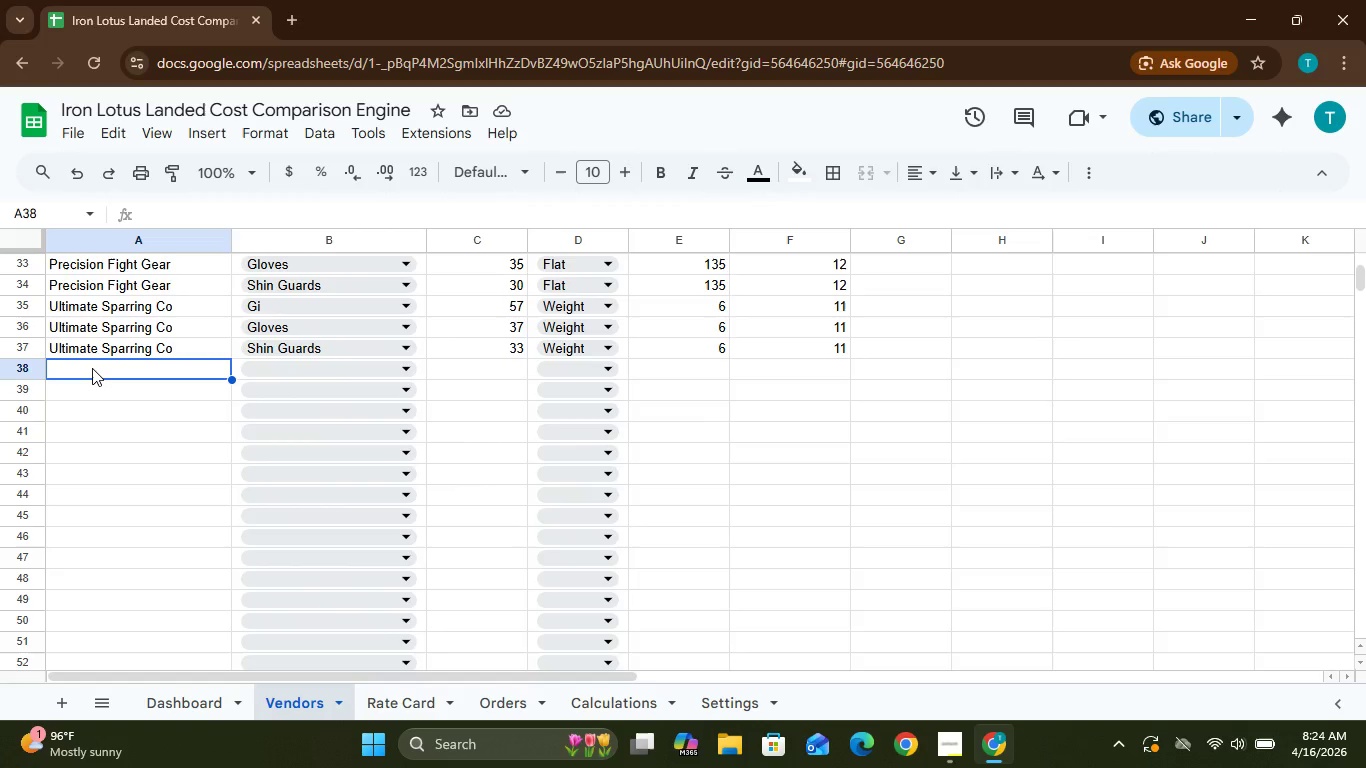 
wait(9.25)
 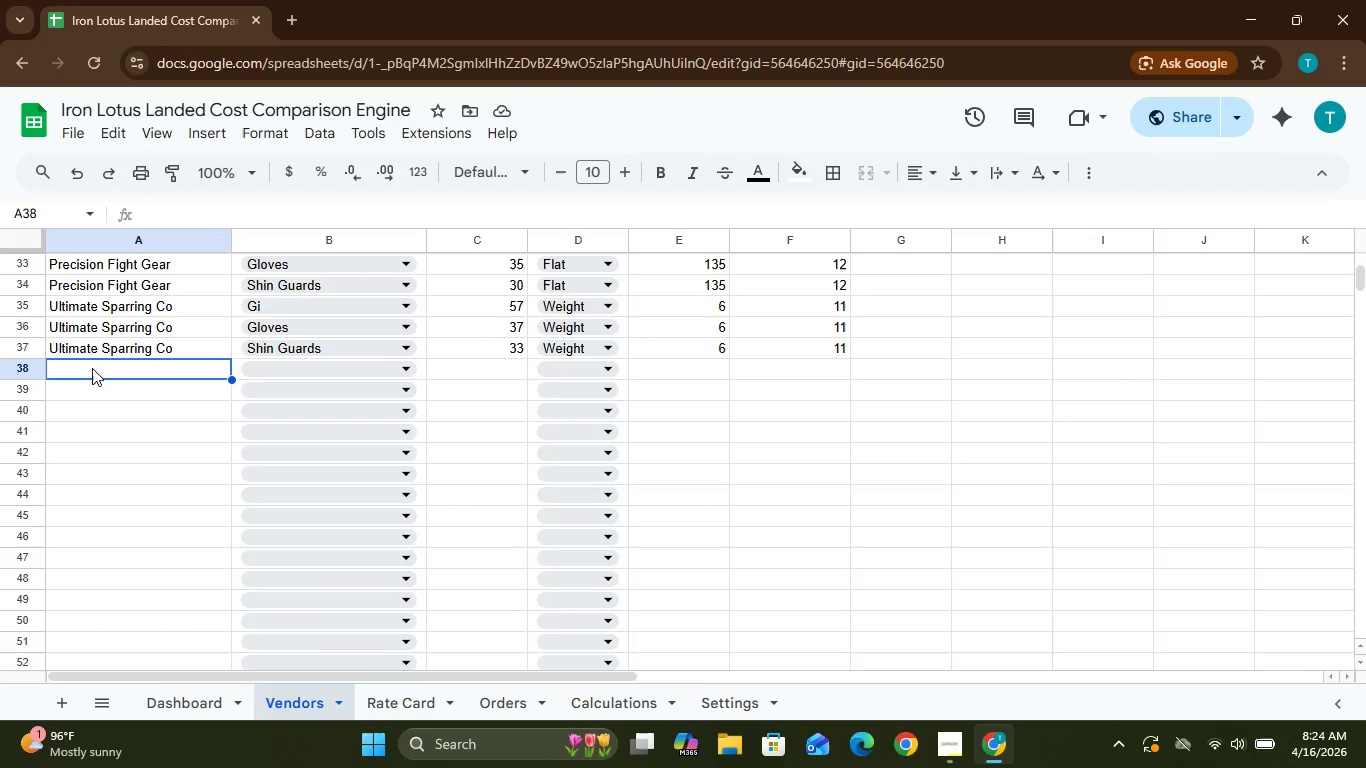 
type(Black Belt )
 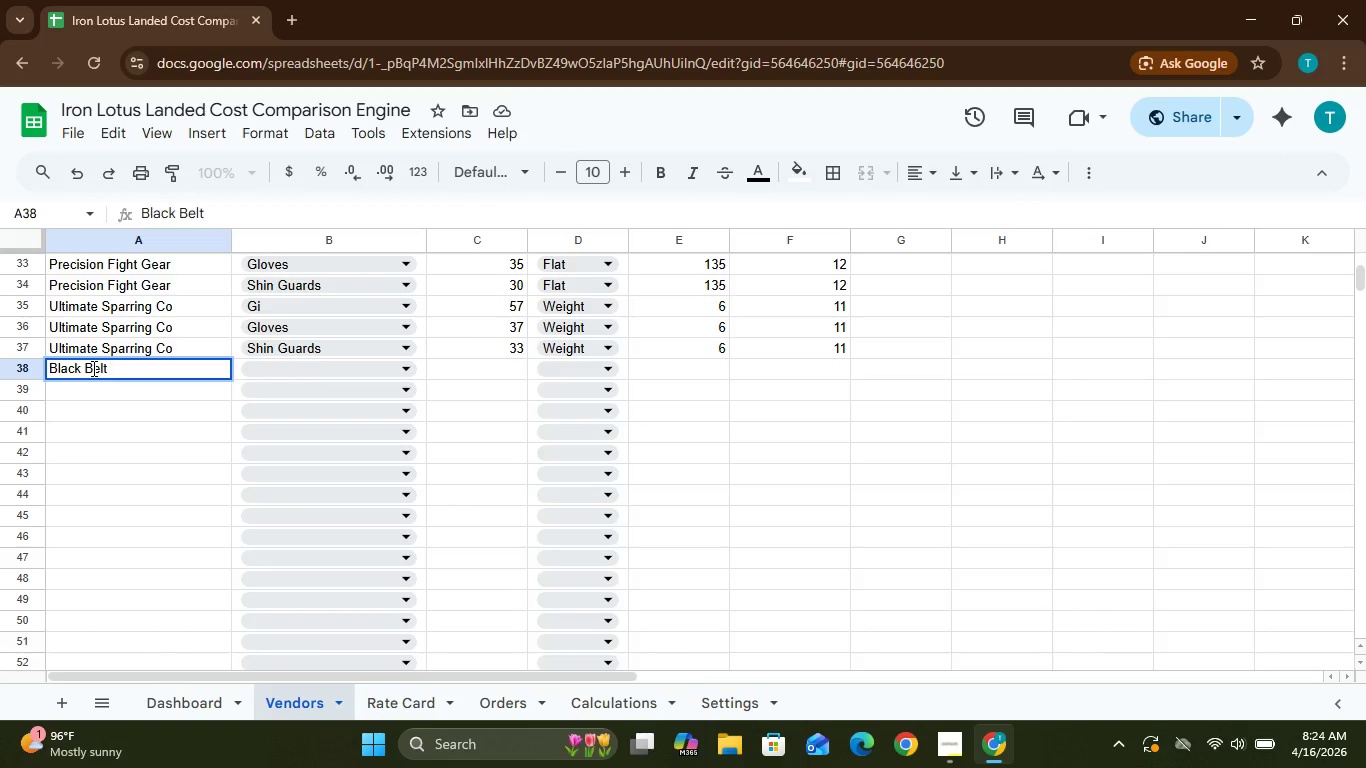 
wait(6.59)
 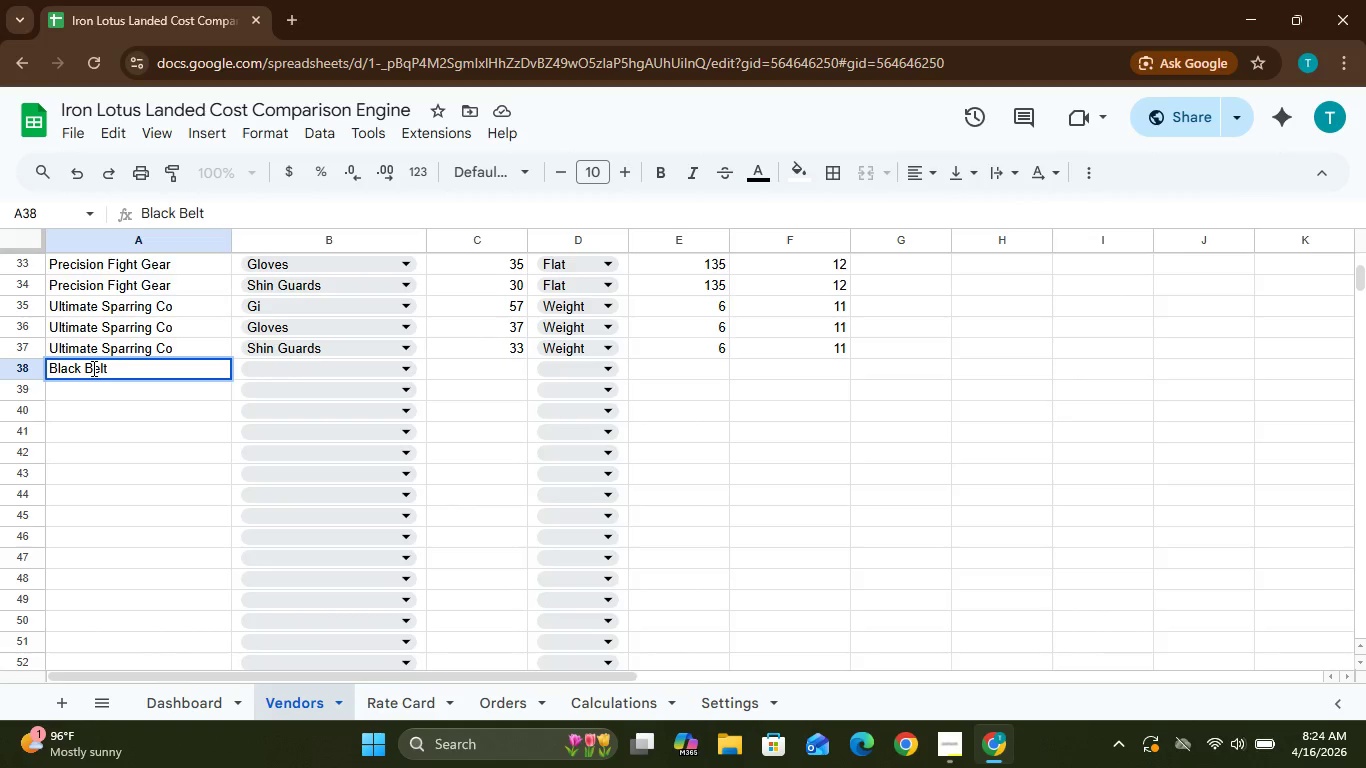 
type(Supply)
 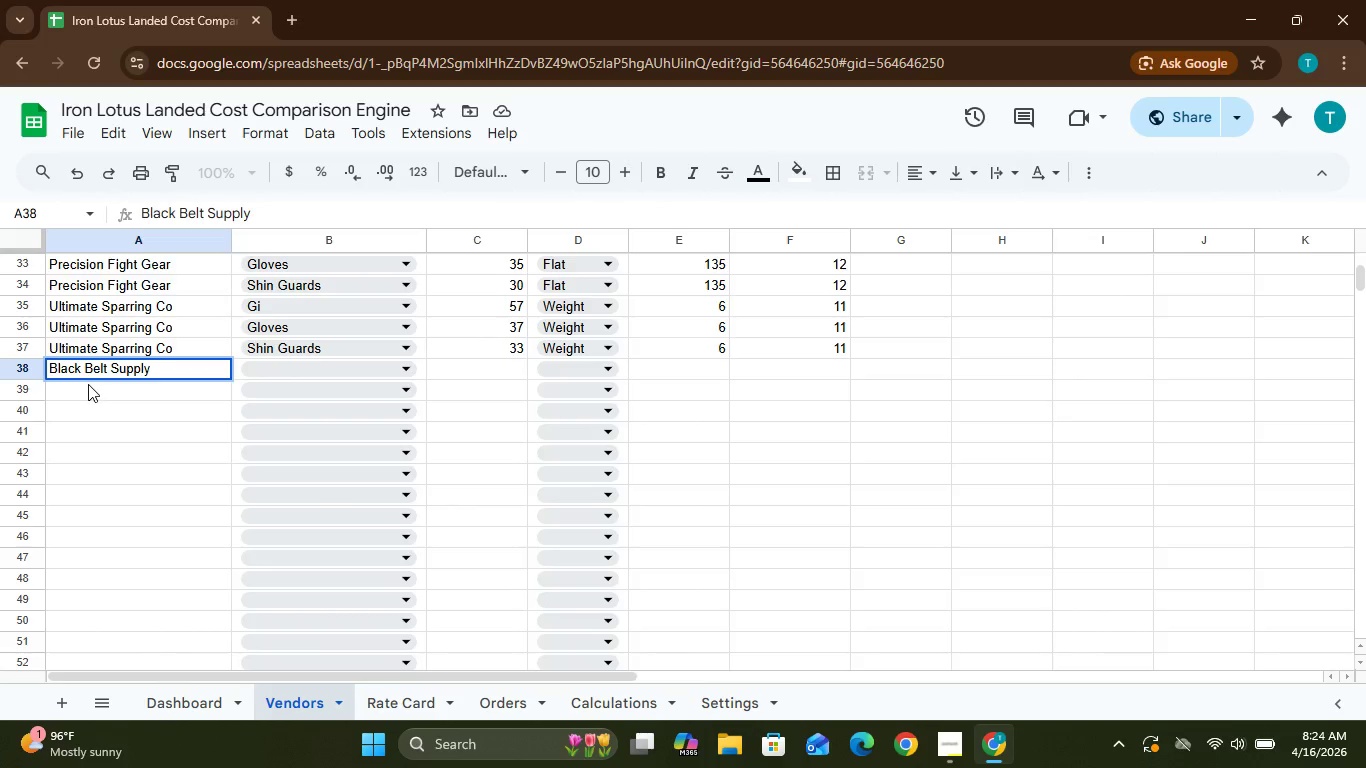 
left_click([88, 384])
 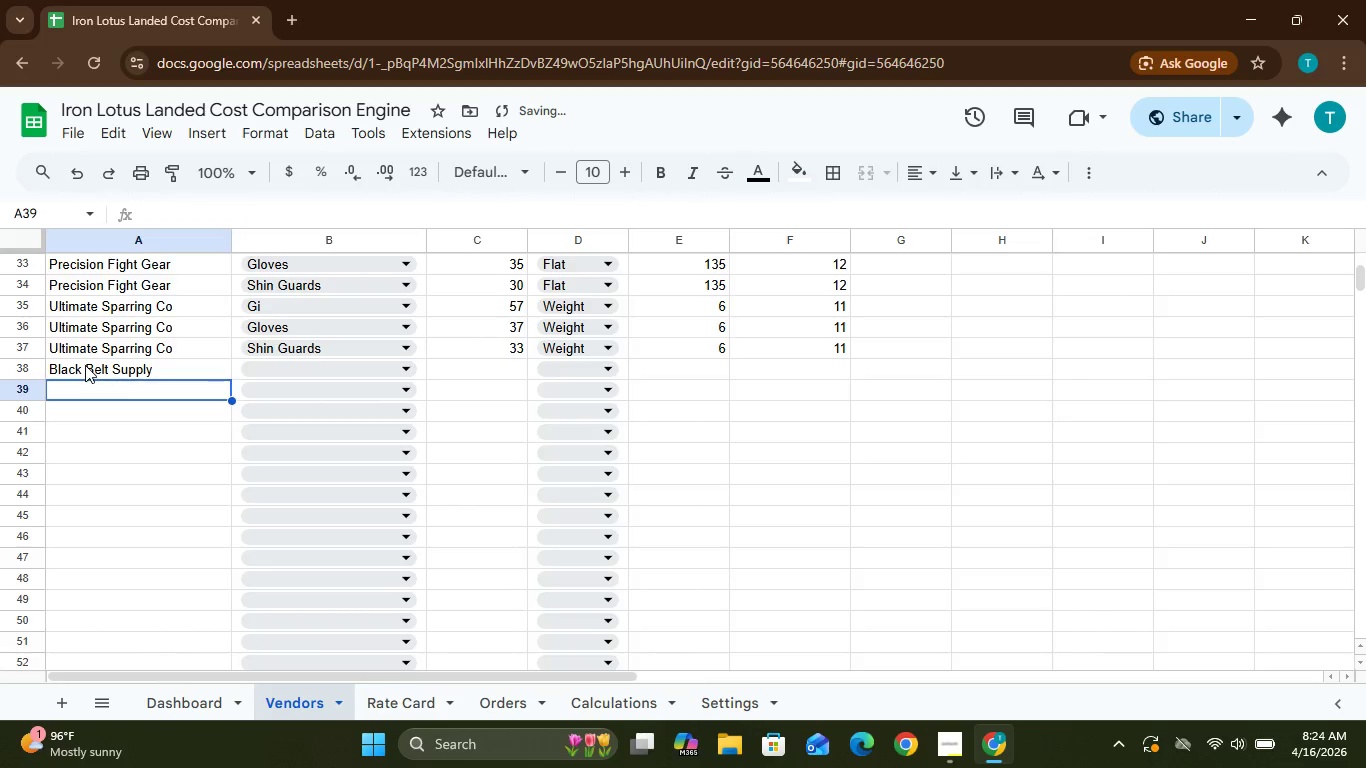 
left_click([85, 365])
 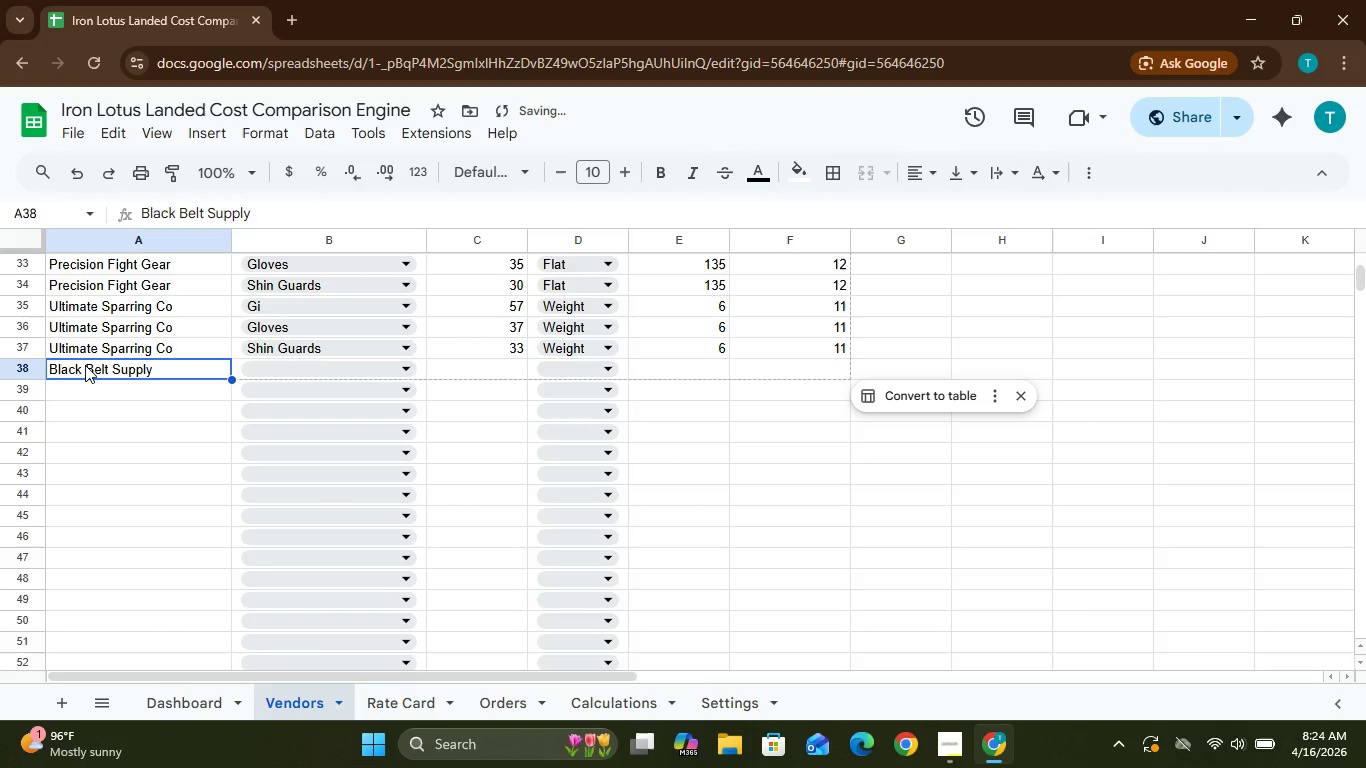 
hold_key(key=ShiftLeft, duration=0.38)
 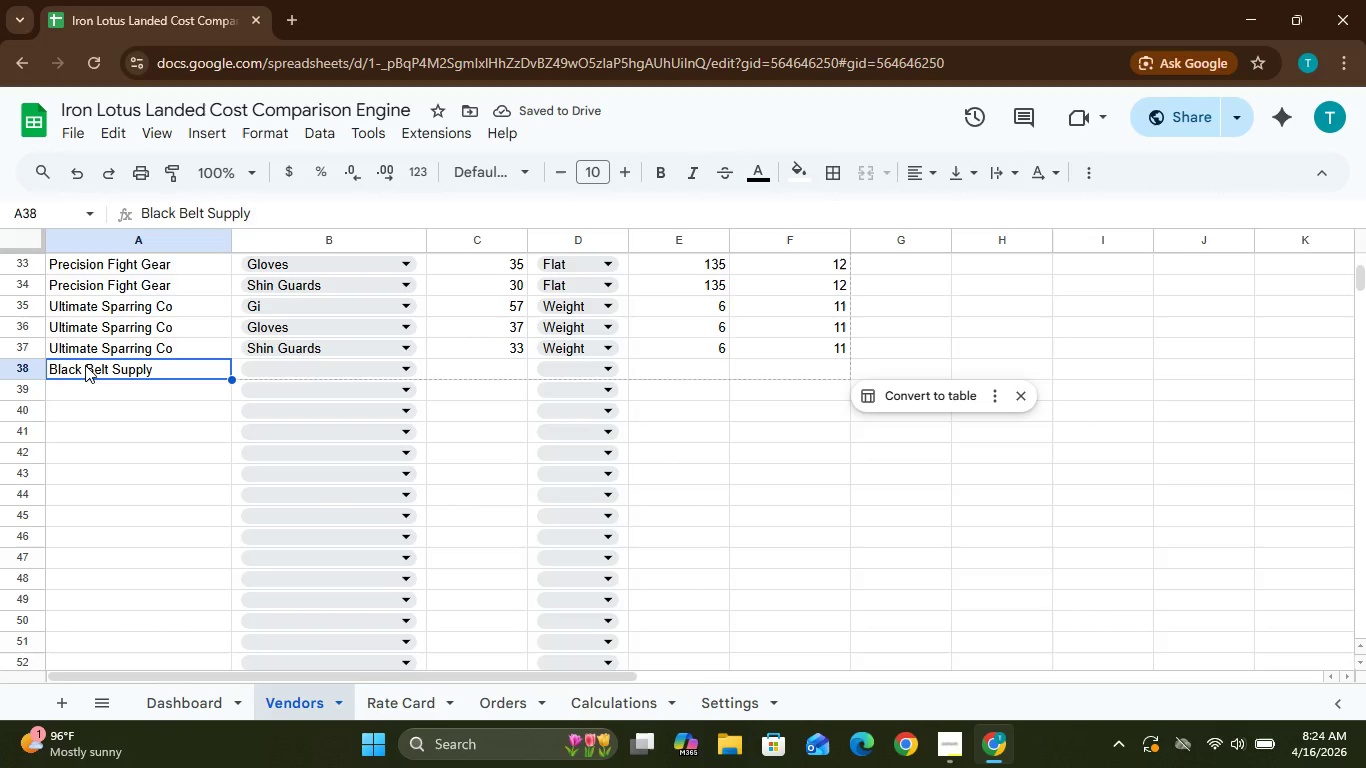 
key(Control+C)
 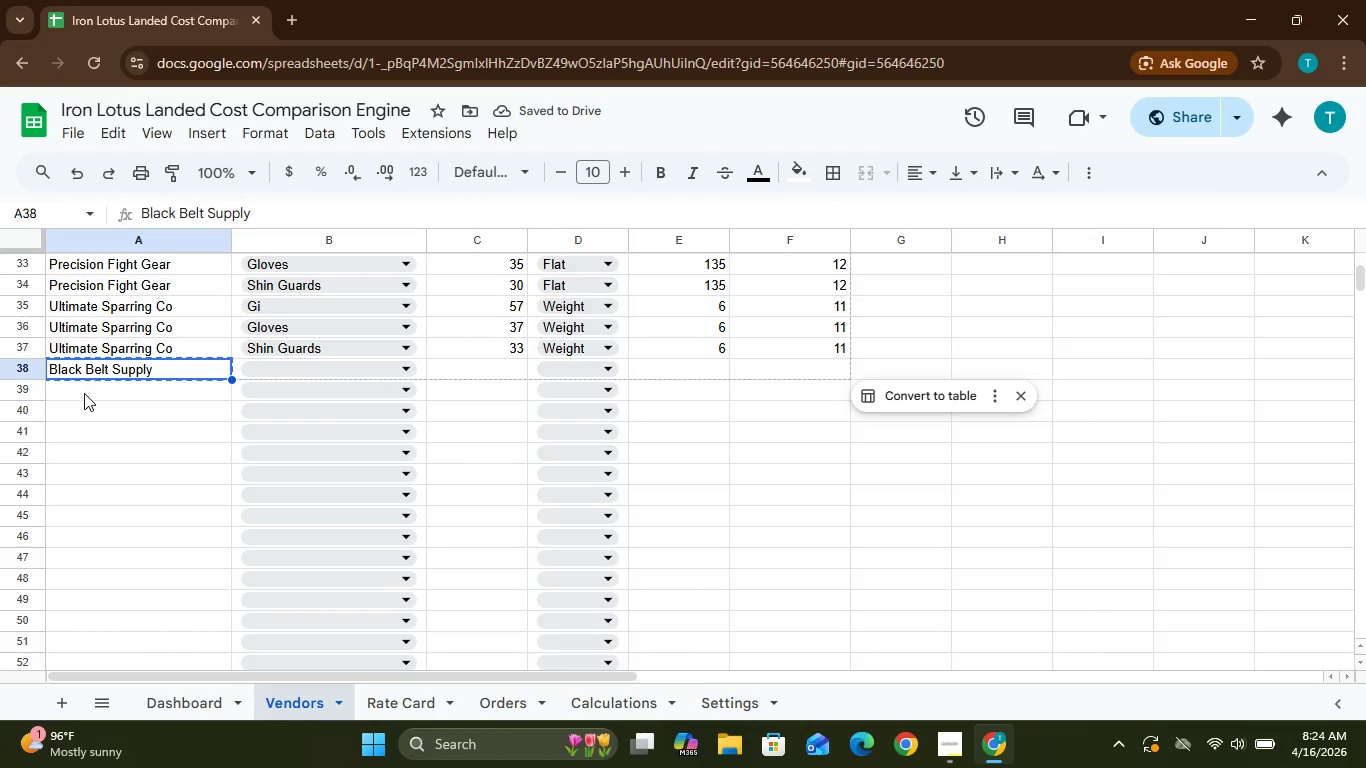 
left_click([84, 395])
 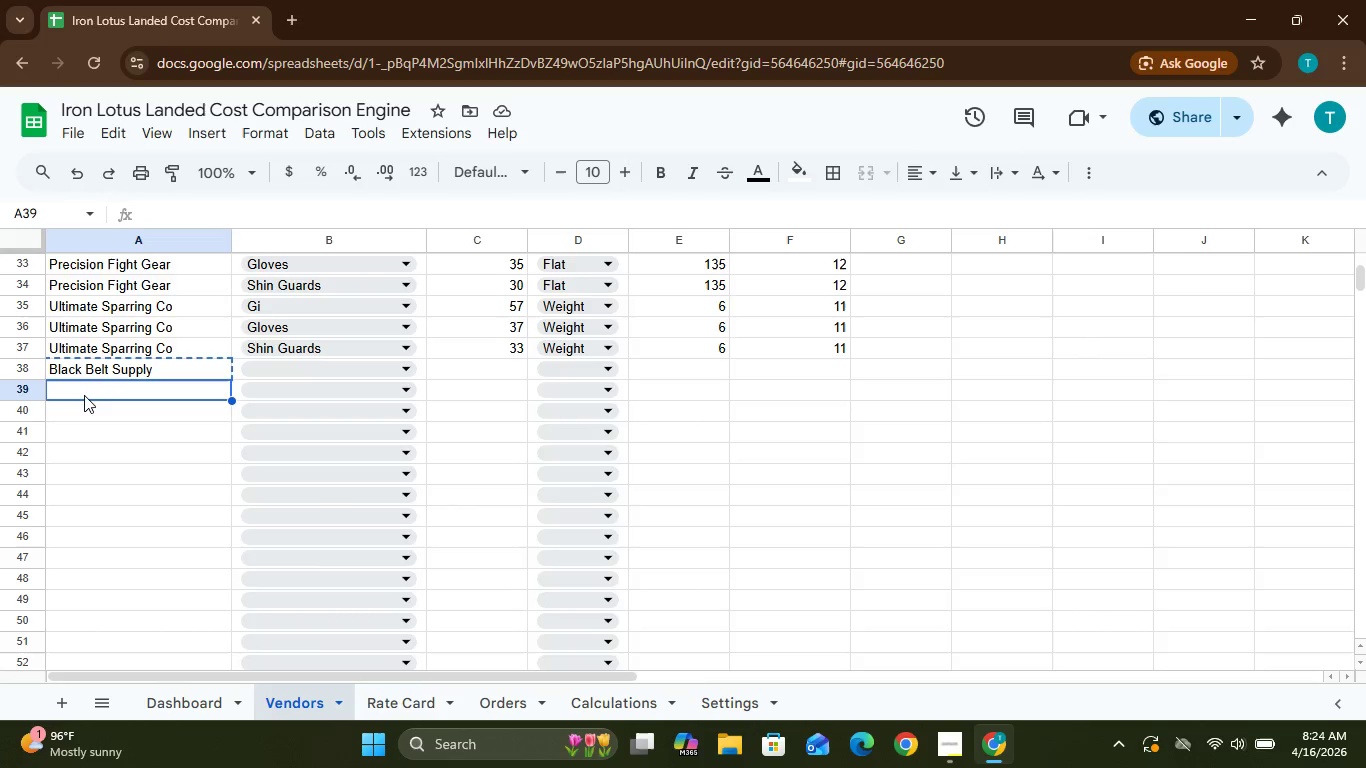 
key(Control+V)
 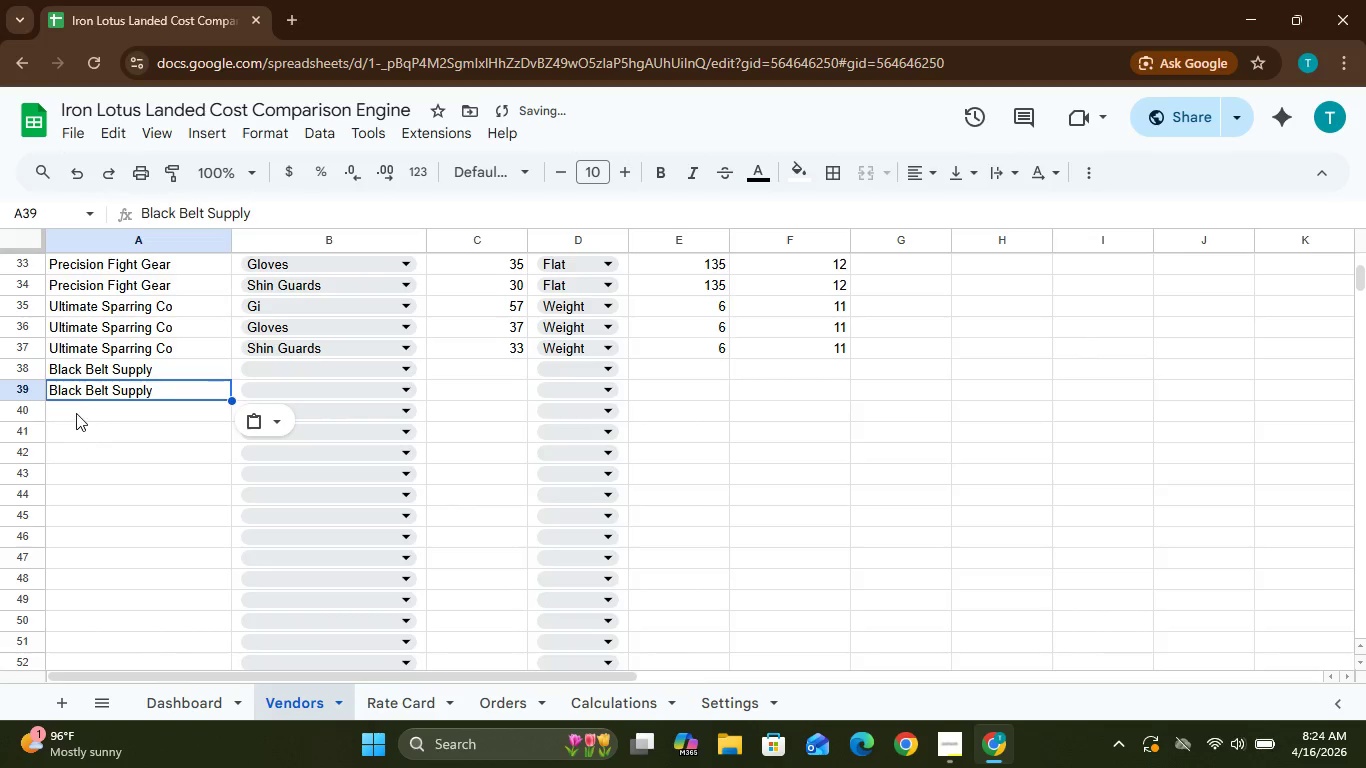 
left_click([75, 411])
 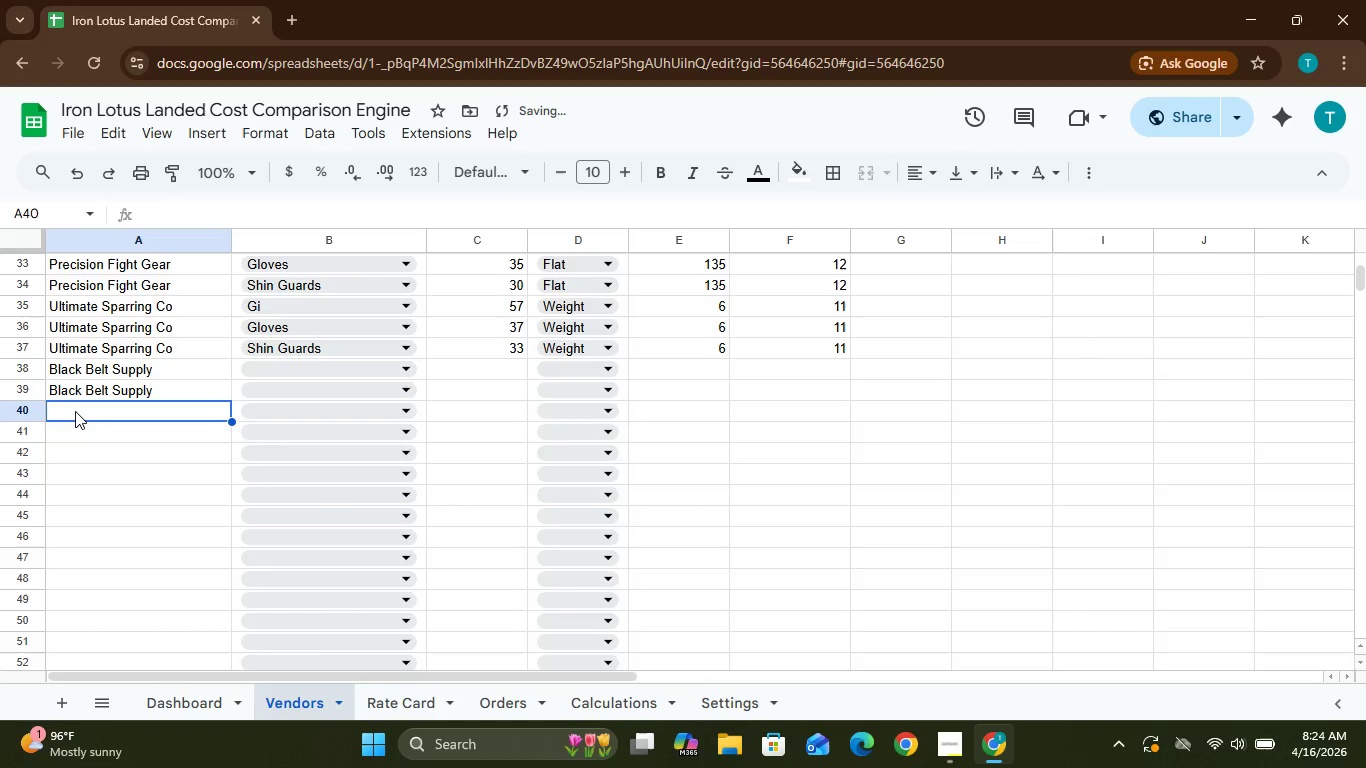 
key(Control+V)
 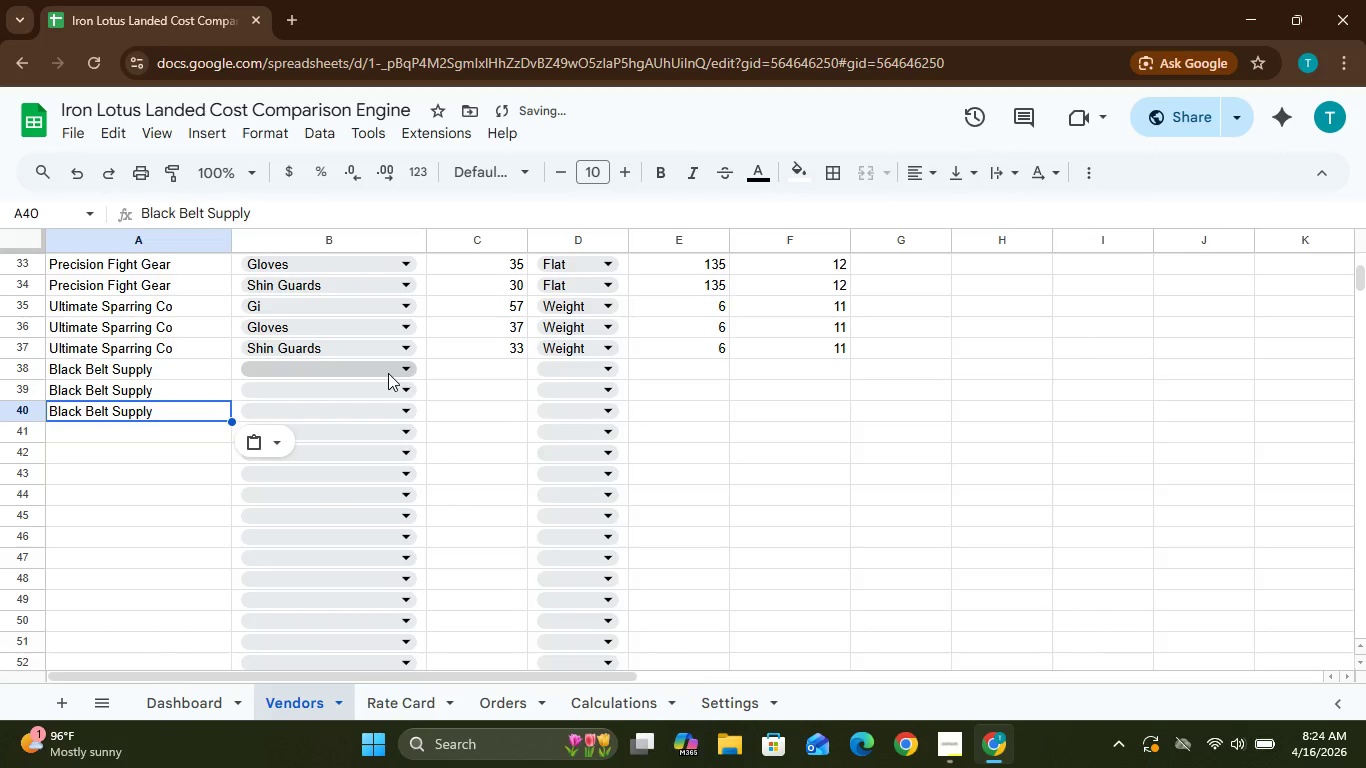 
left_click([388, 373])
 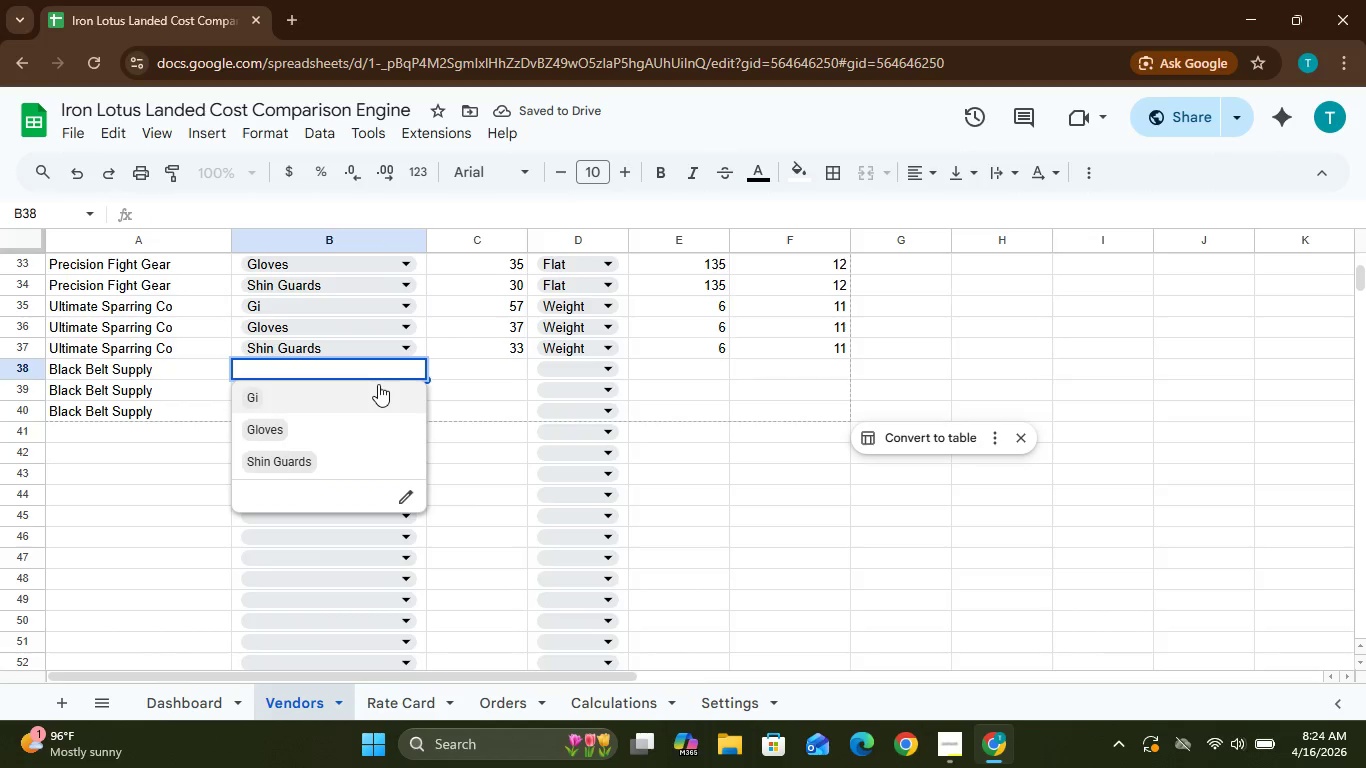 
left_click([378, 388])
 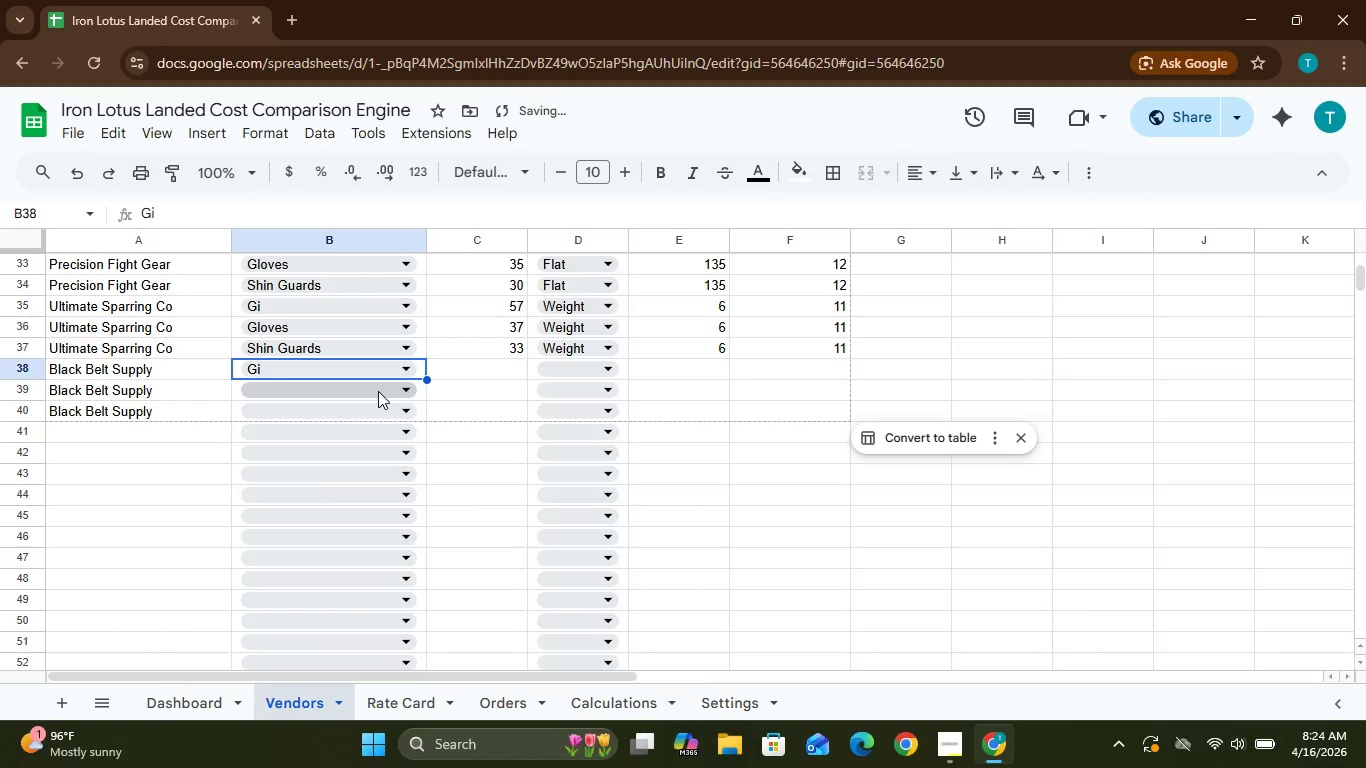 
left_click([378, 391])
 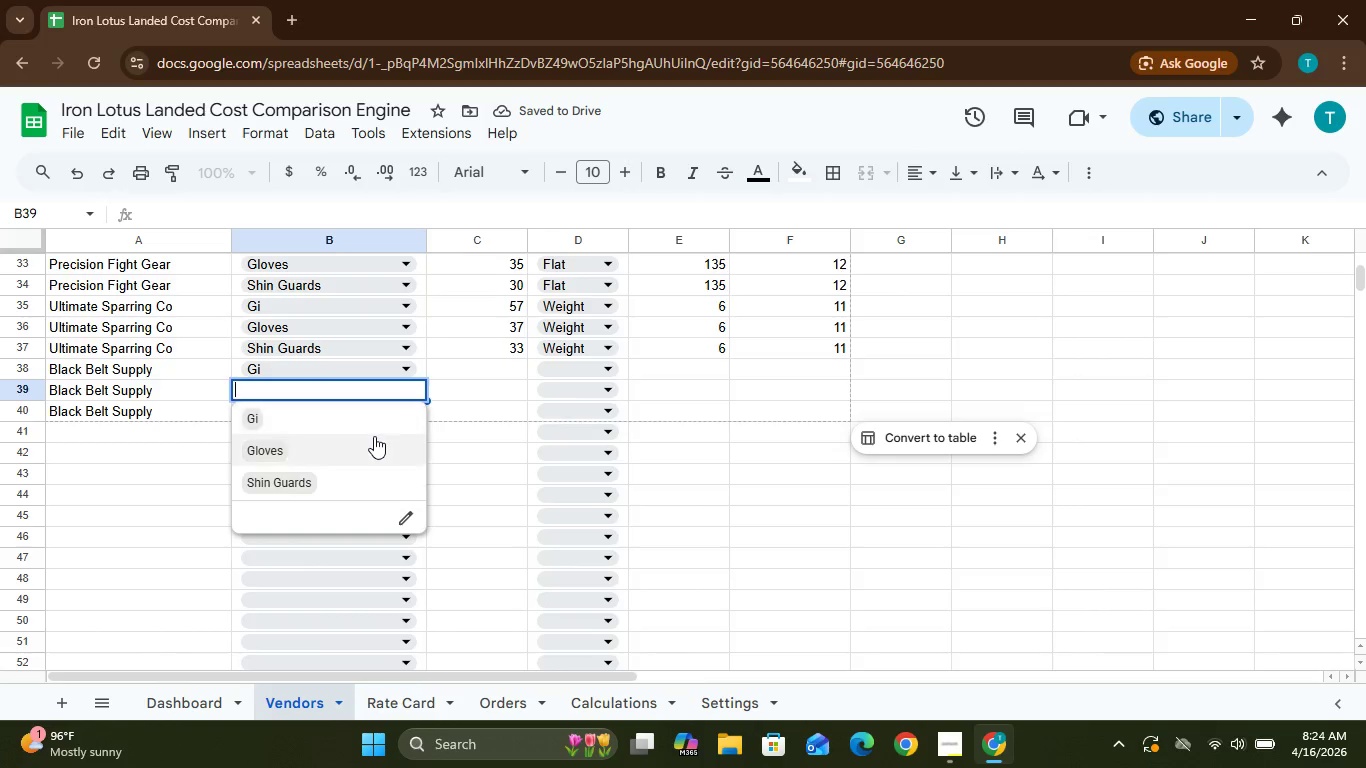 
left_click([374, 441])
 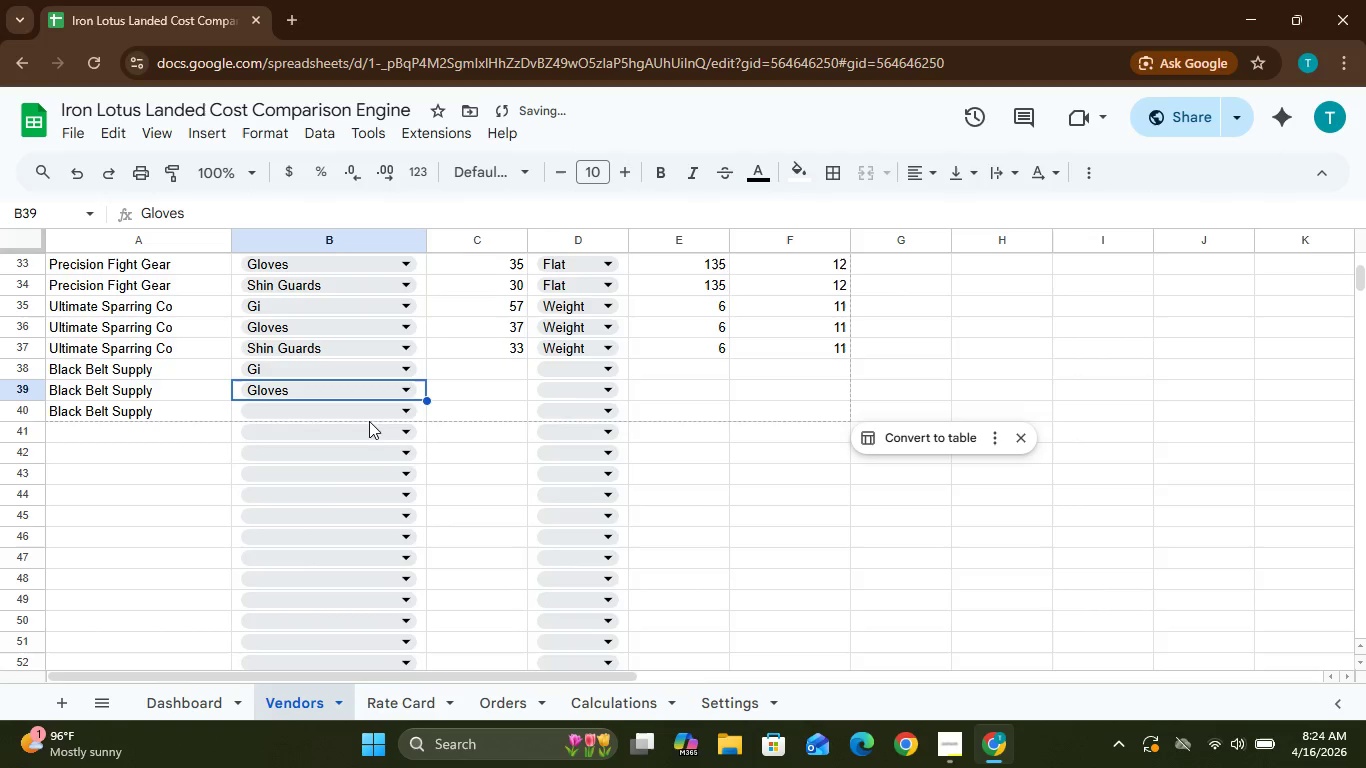 
left_click([367, 413])
 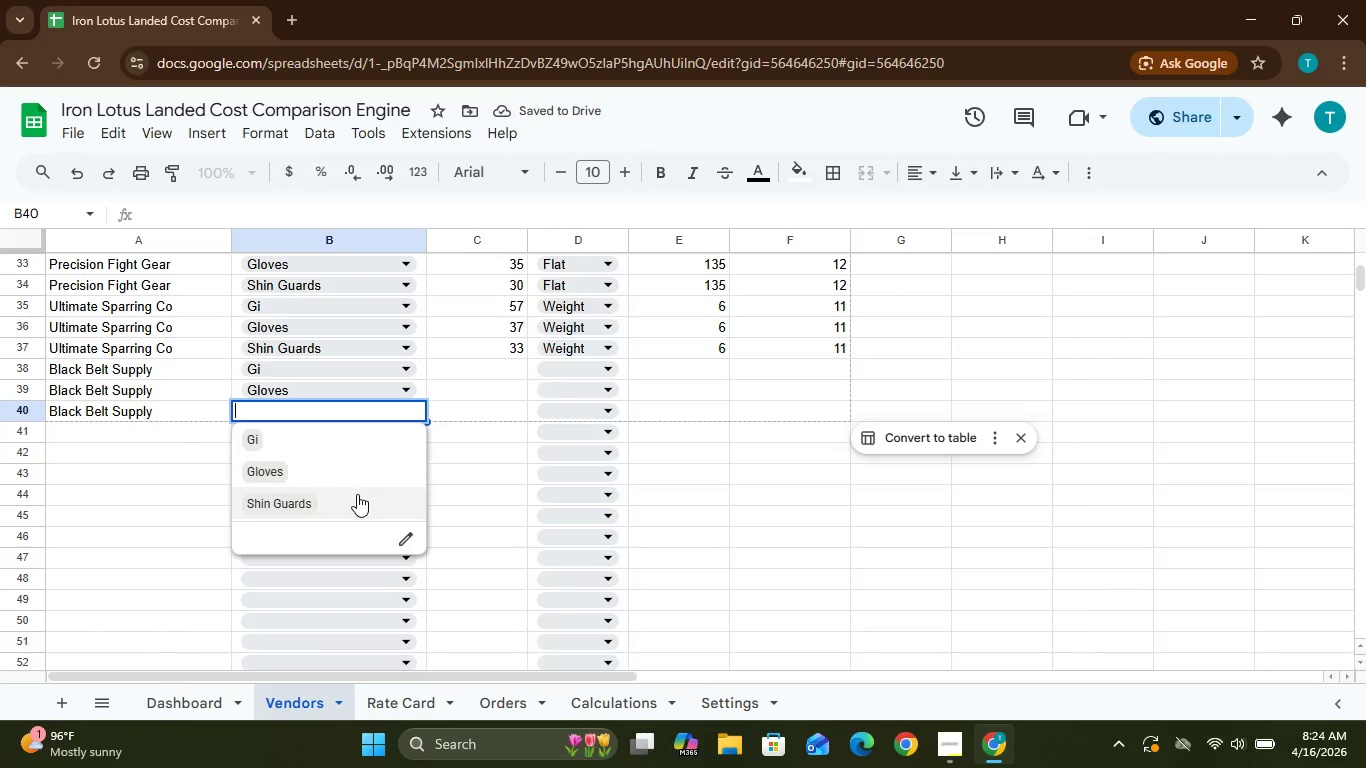 
left_click([357, 496])
 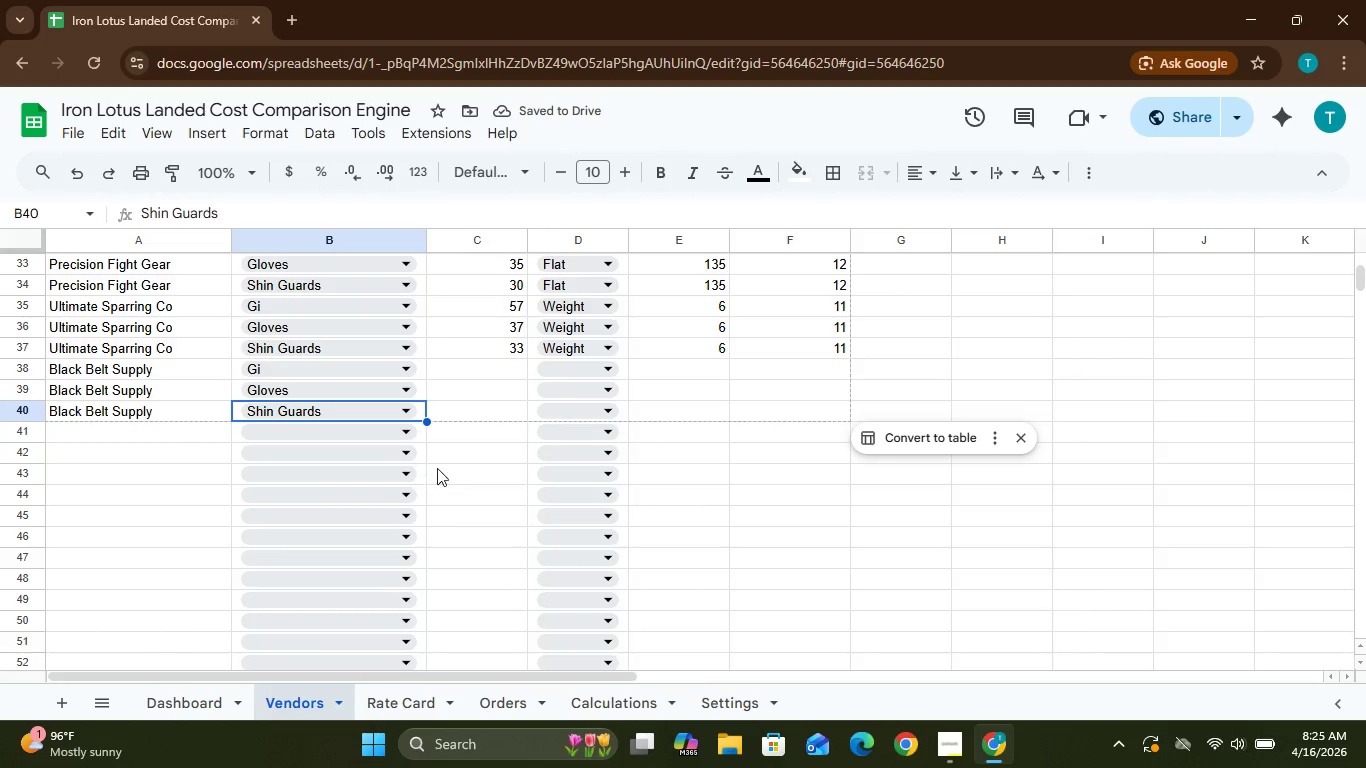 
wait(5.03)
 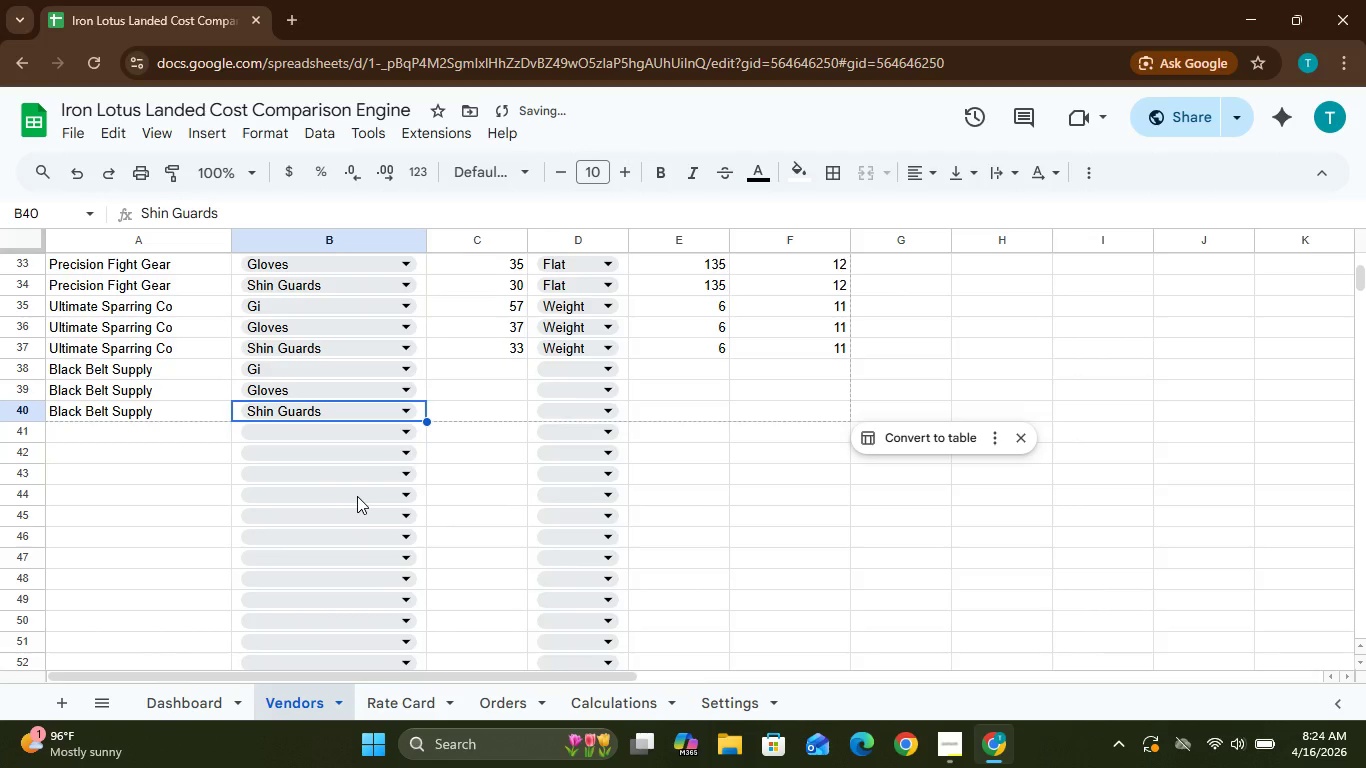 
left_click([481, 375])
 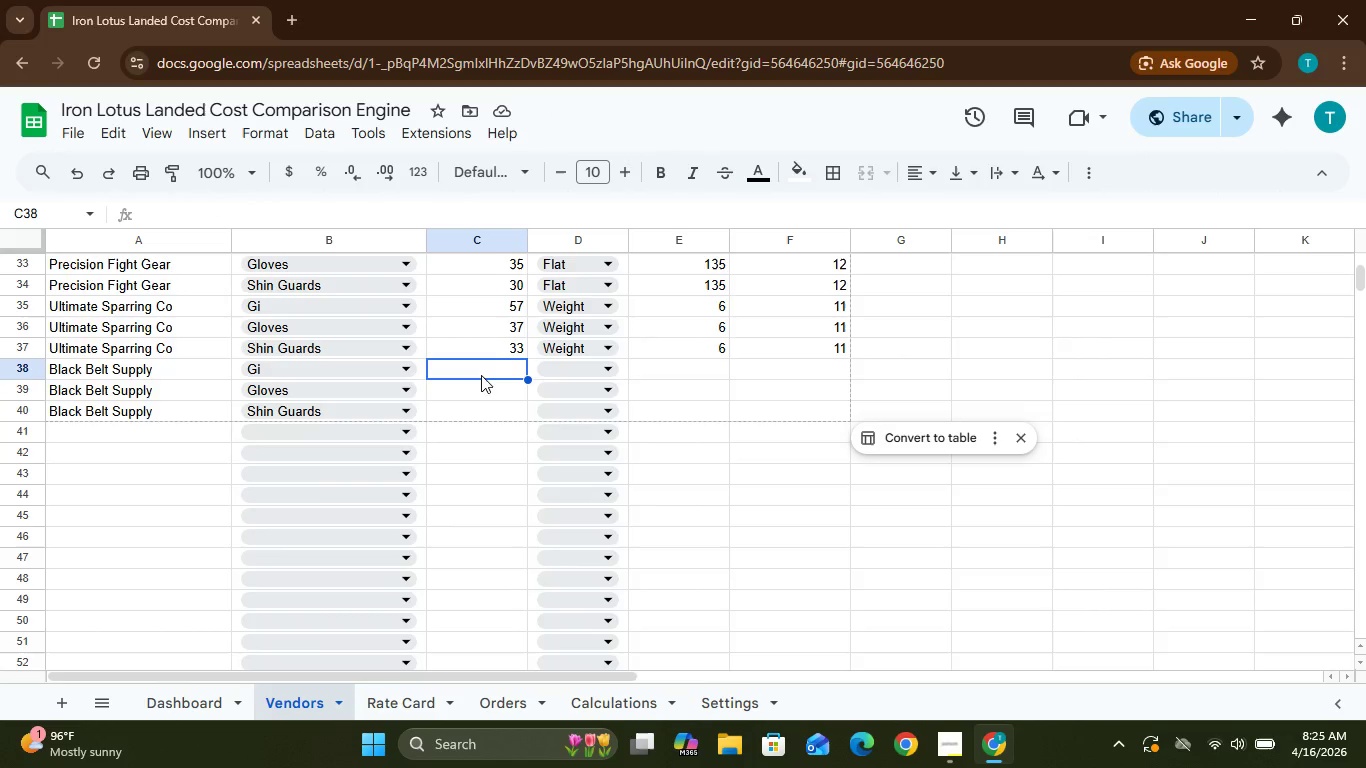 
type(44)
 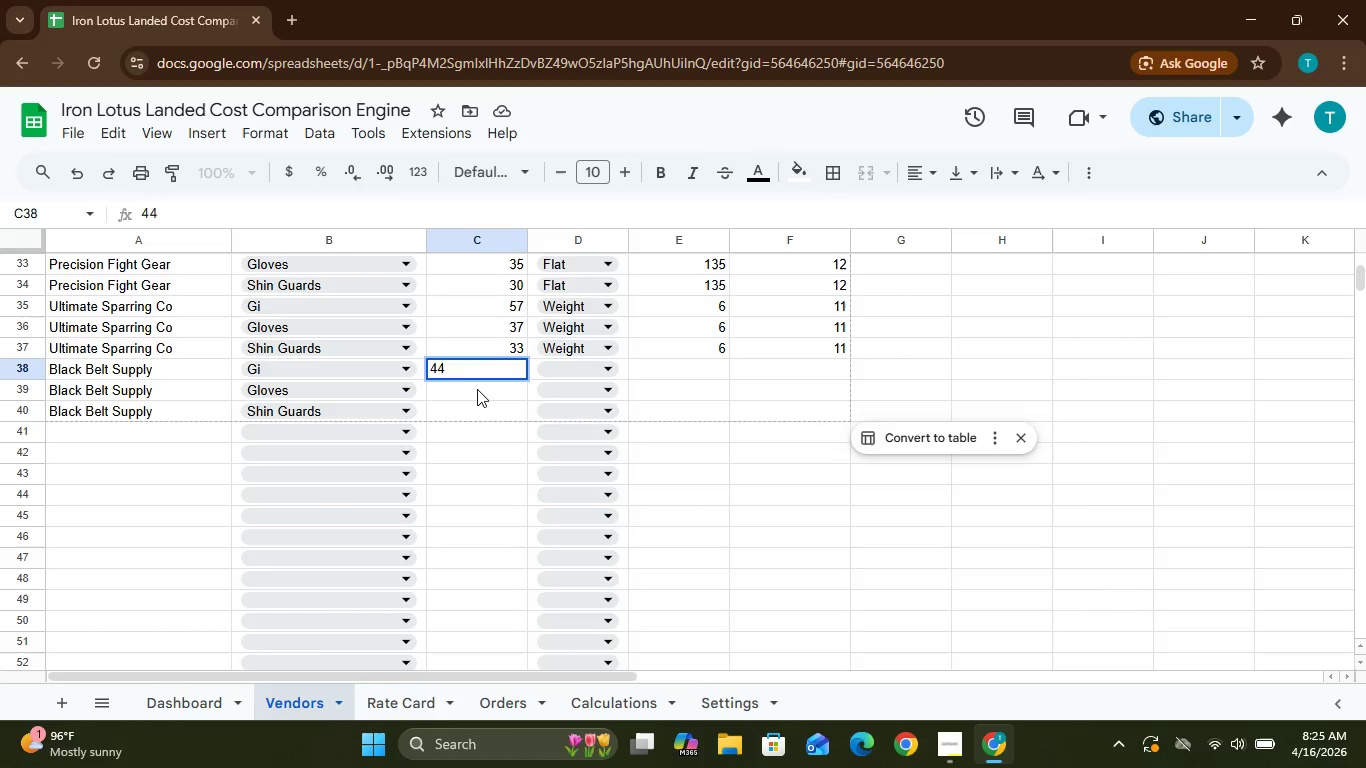 
left_click([477, 390])
 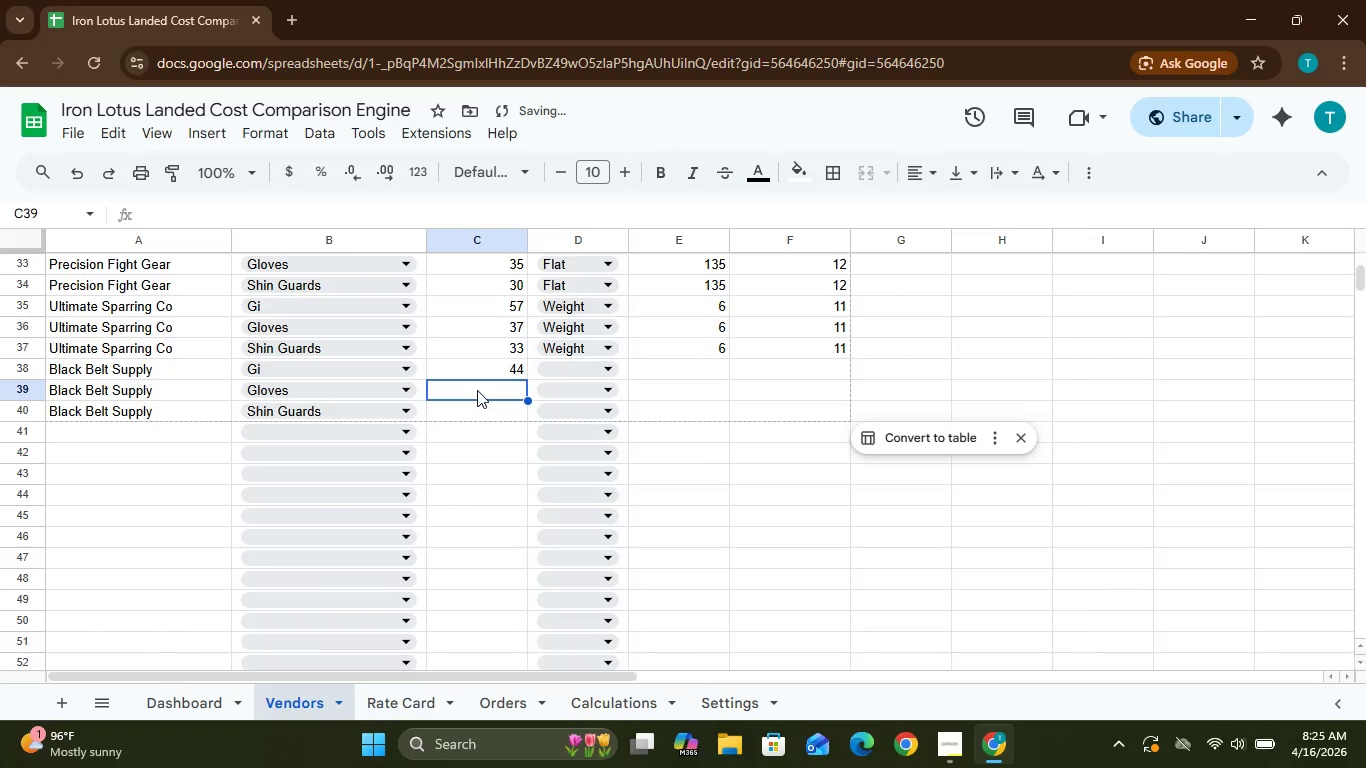 
type(28)
 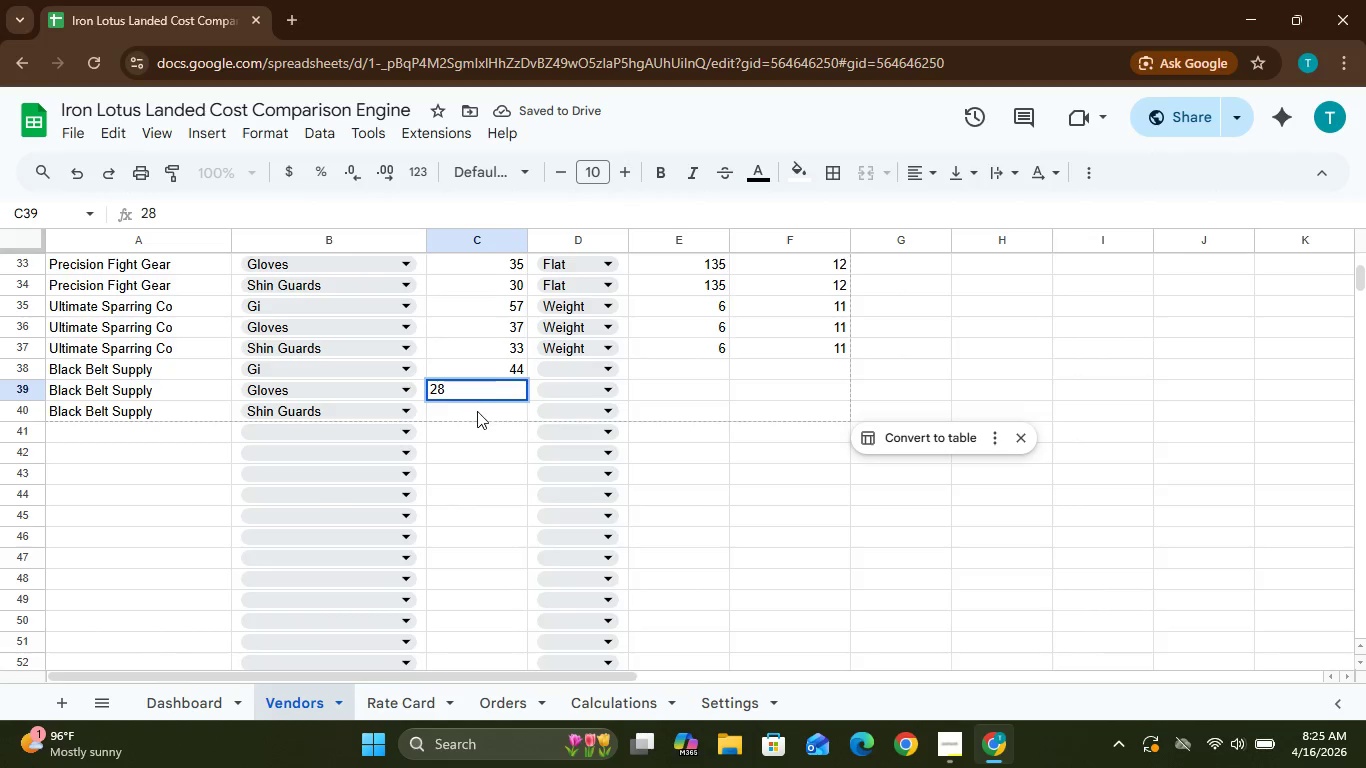 
left_click([477, 411])
 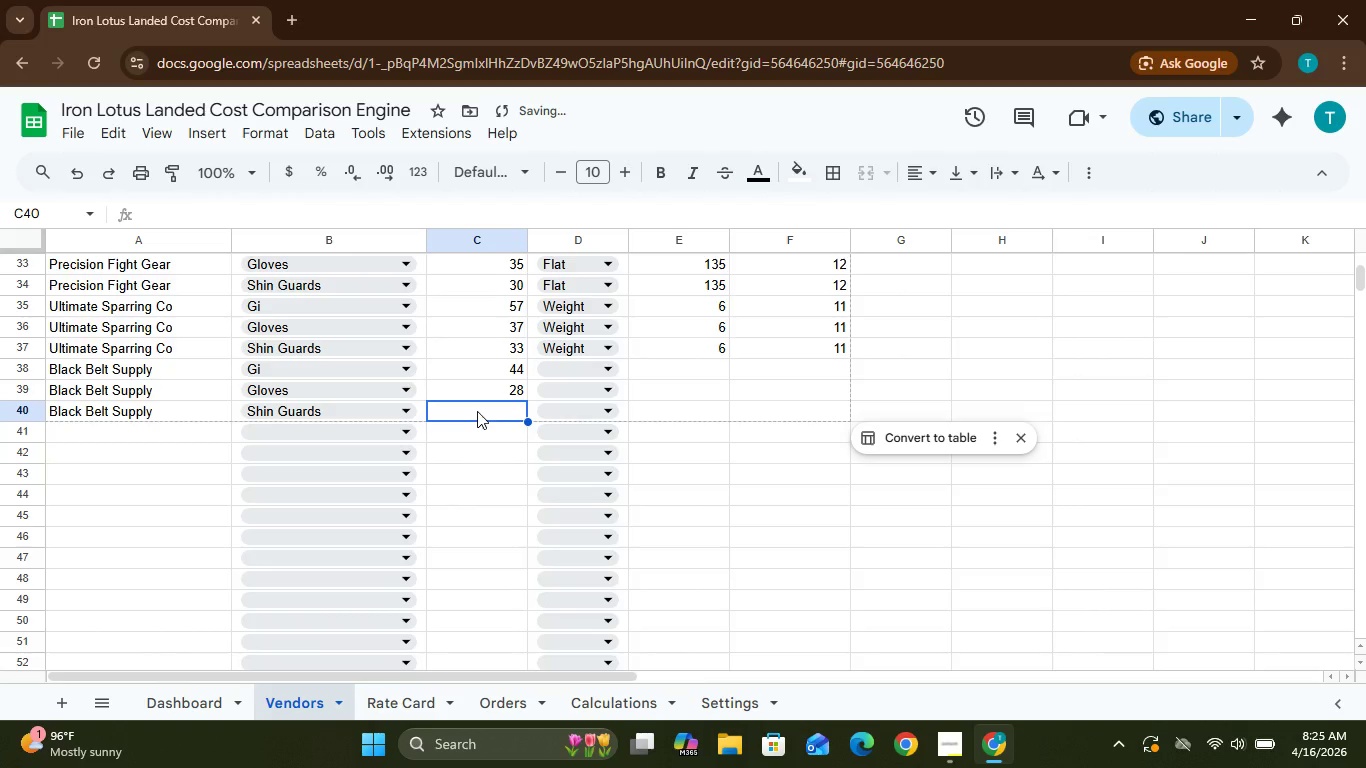 
type(22)
 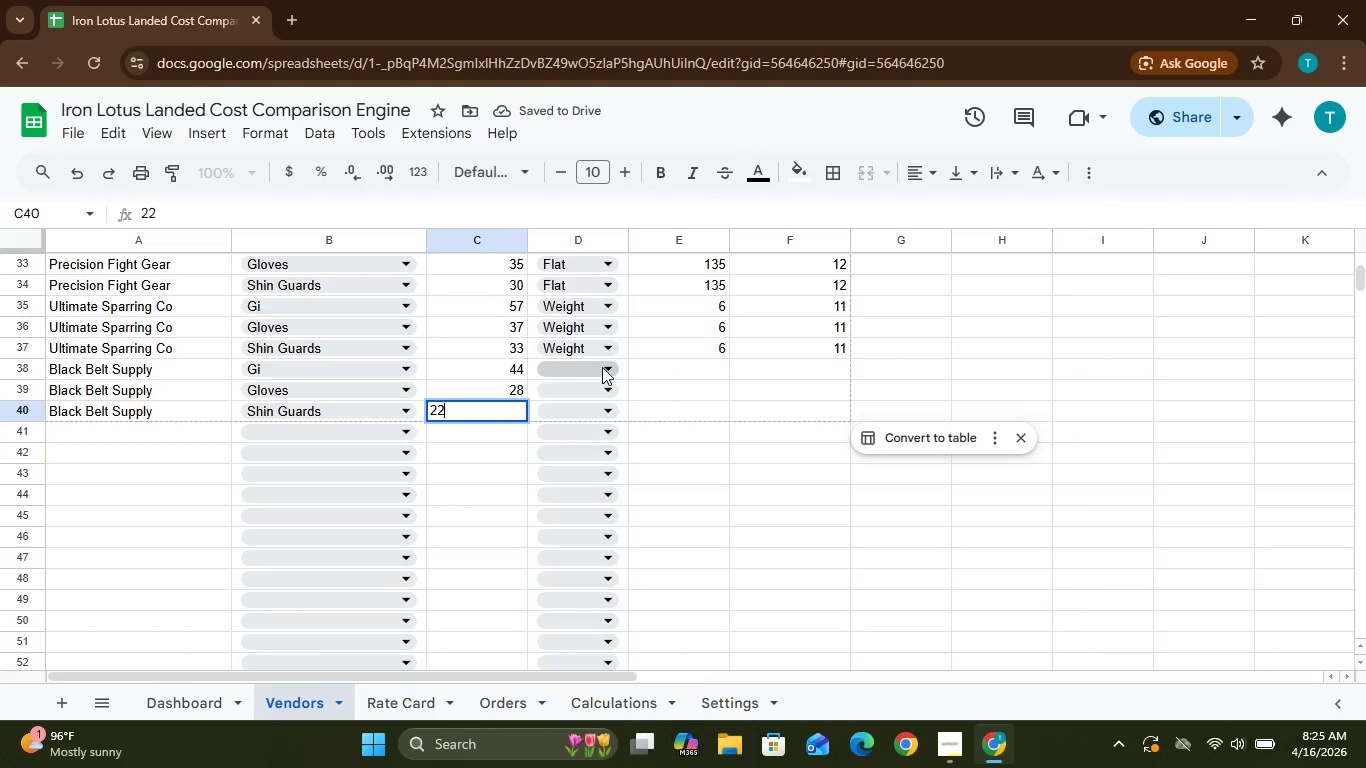 
left_click([605, 365])
 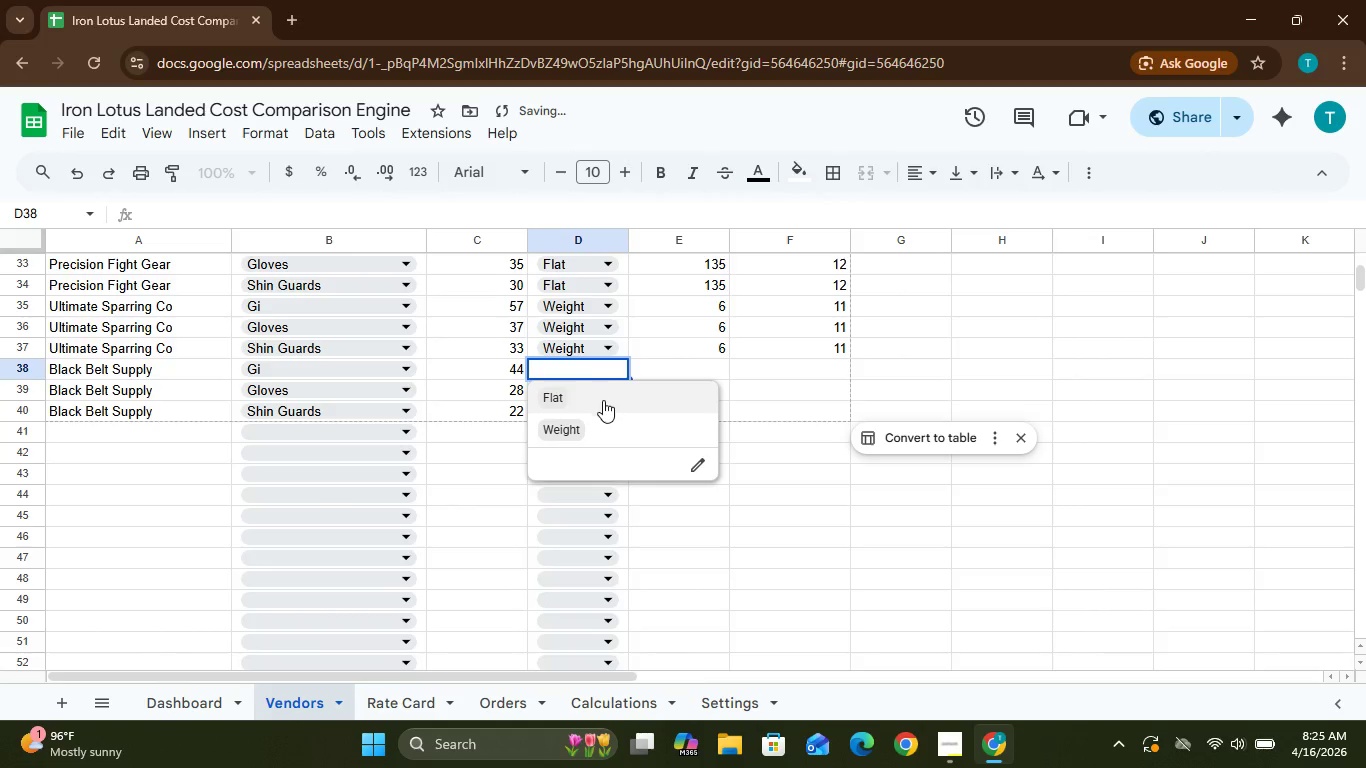 
left_click([603, 400])
 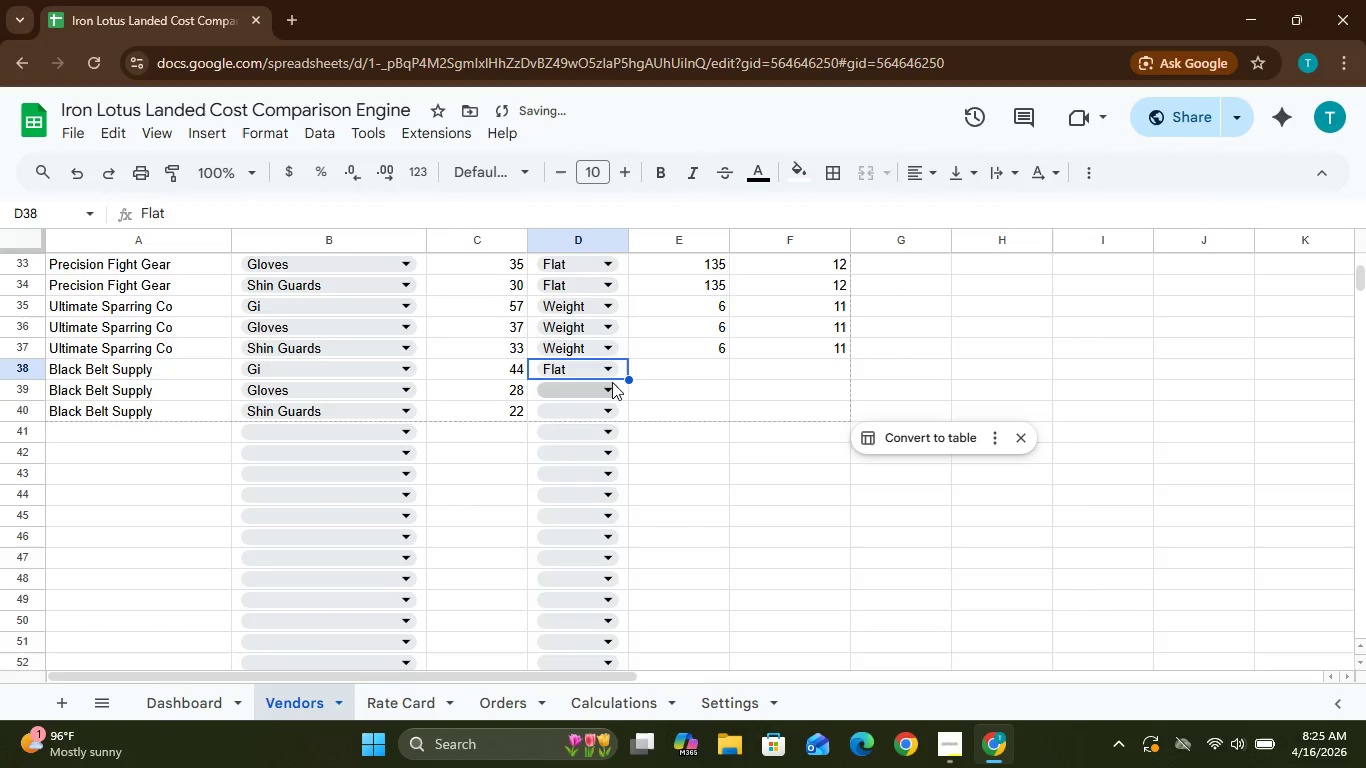 
left_click([613, 382])
 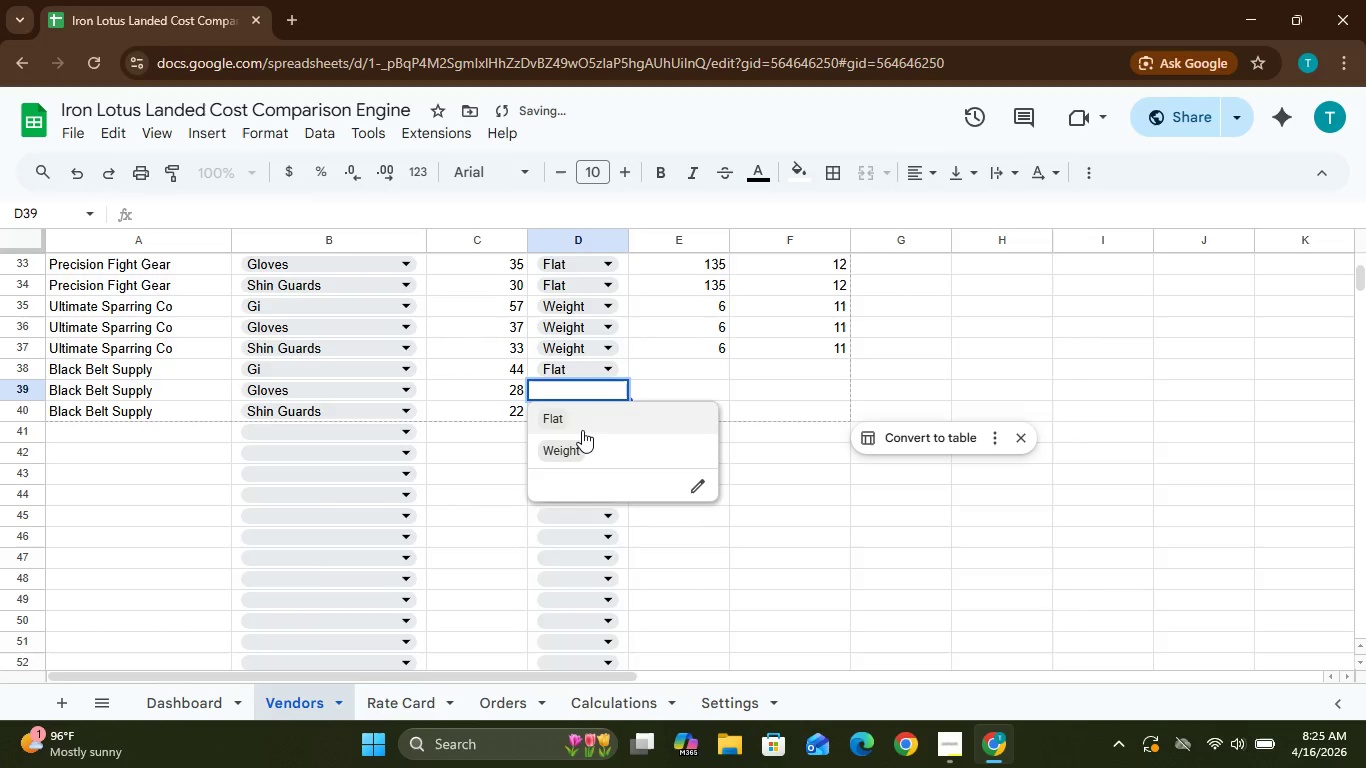 
left_click([582, 430])
 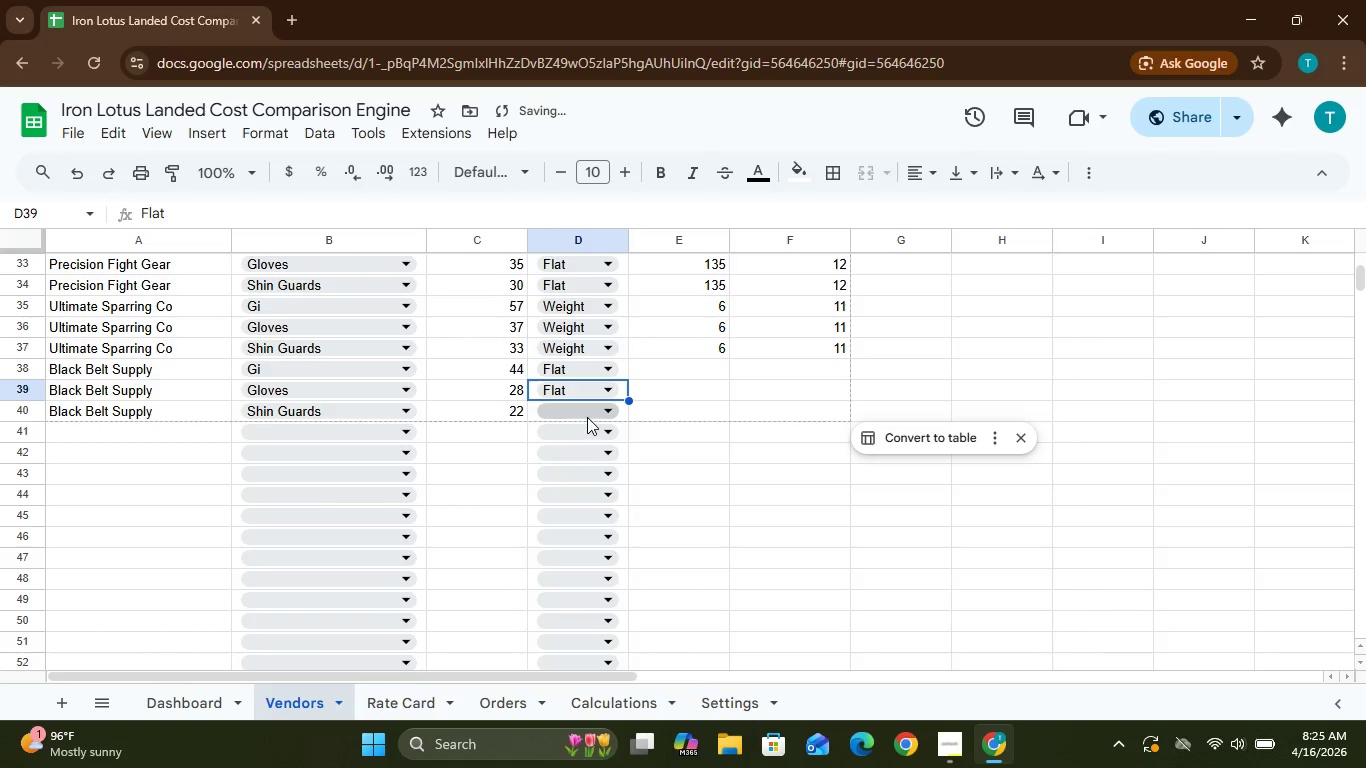 
left_click([585, 418])
 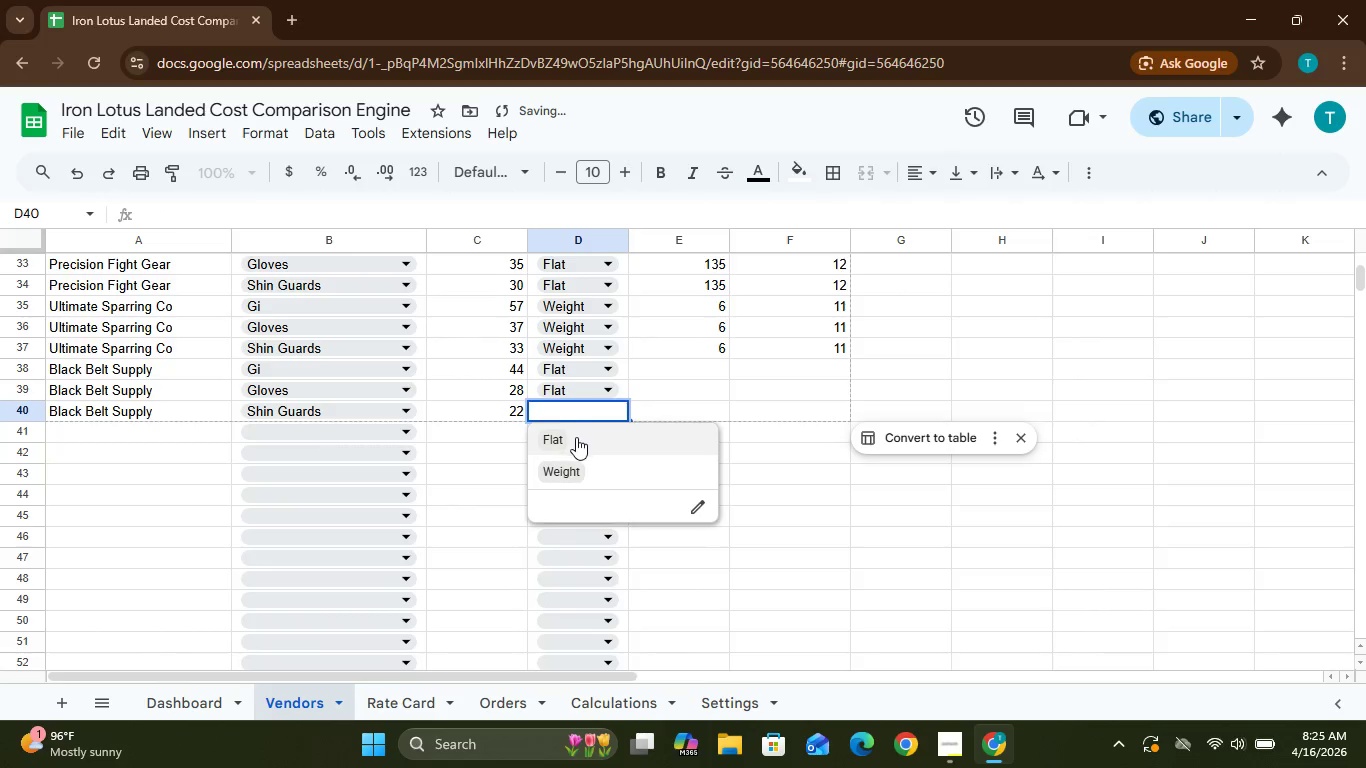 
left_click([575, 438])
 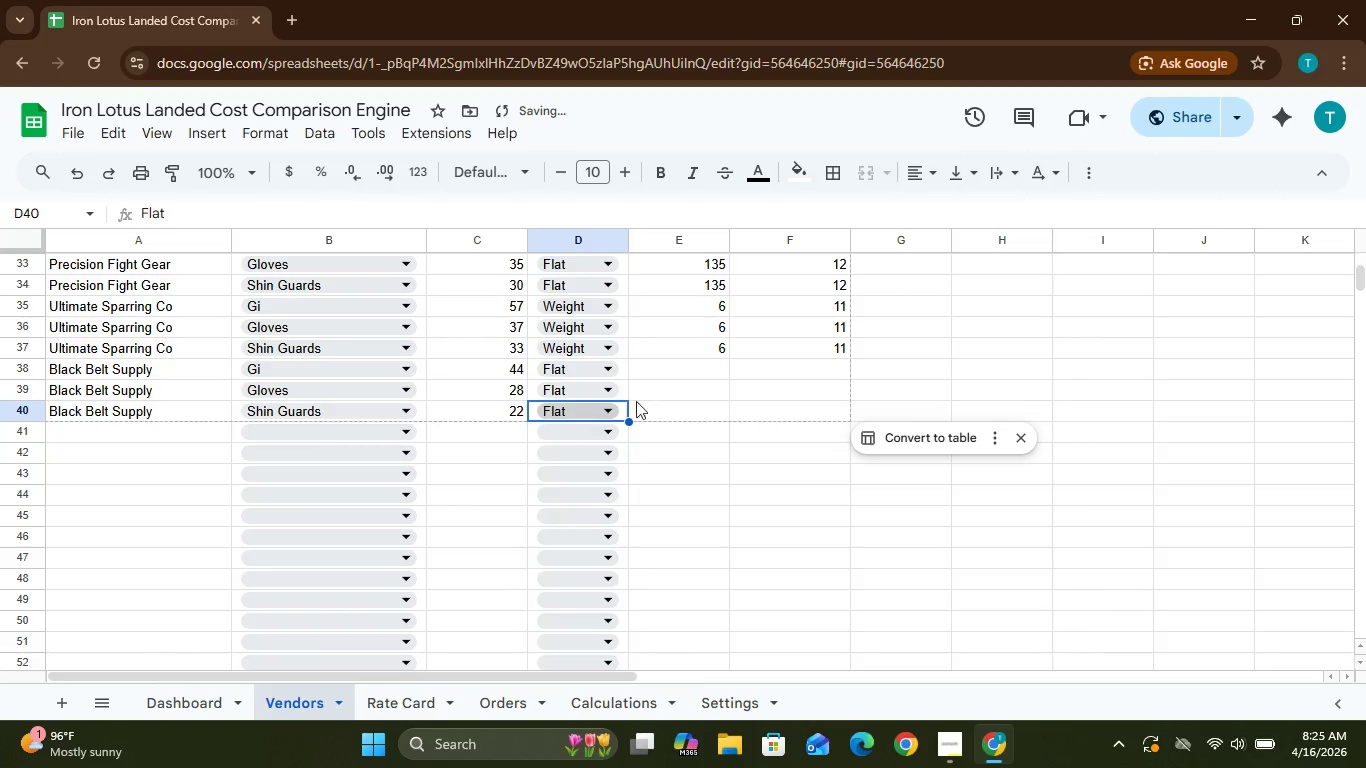 
left_click([709, 365])
 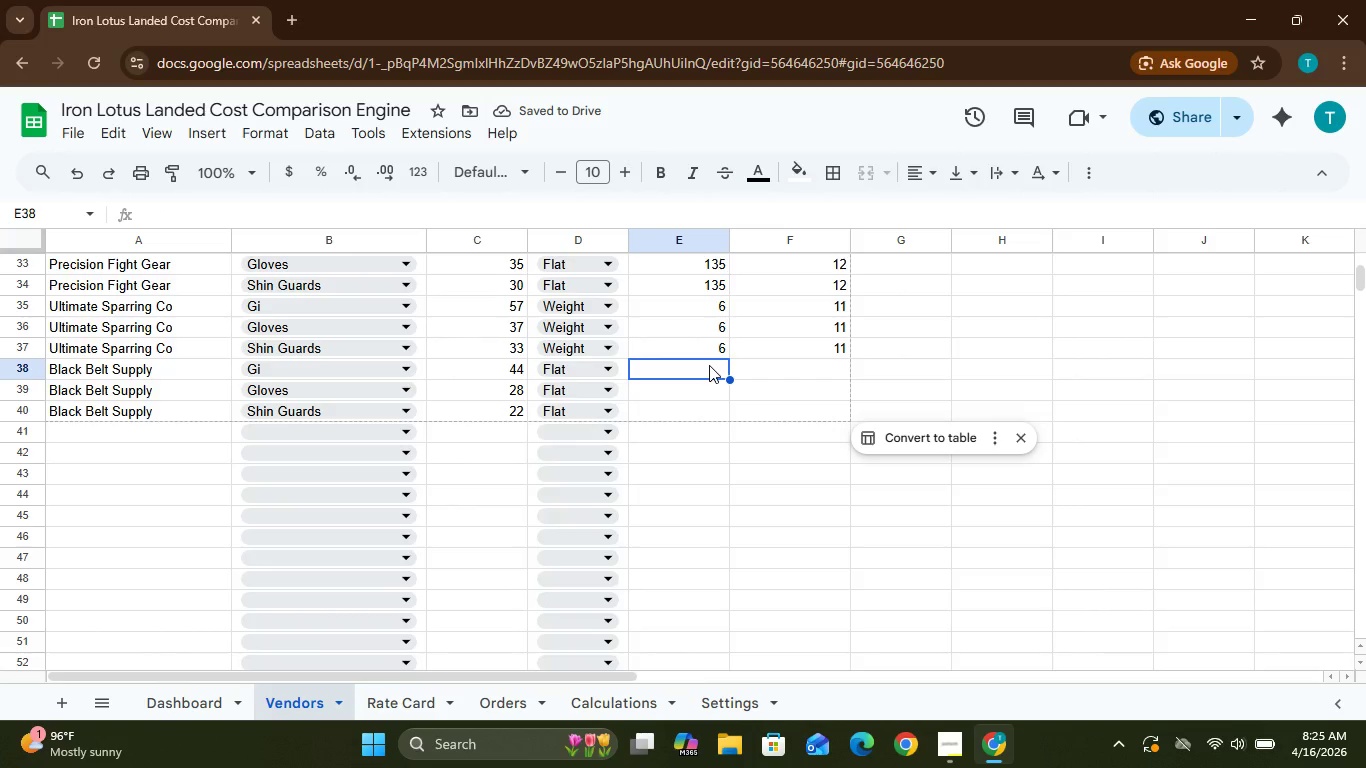 
type(115)
 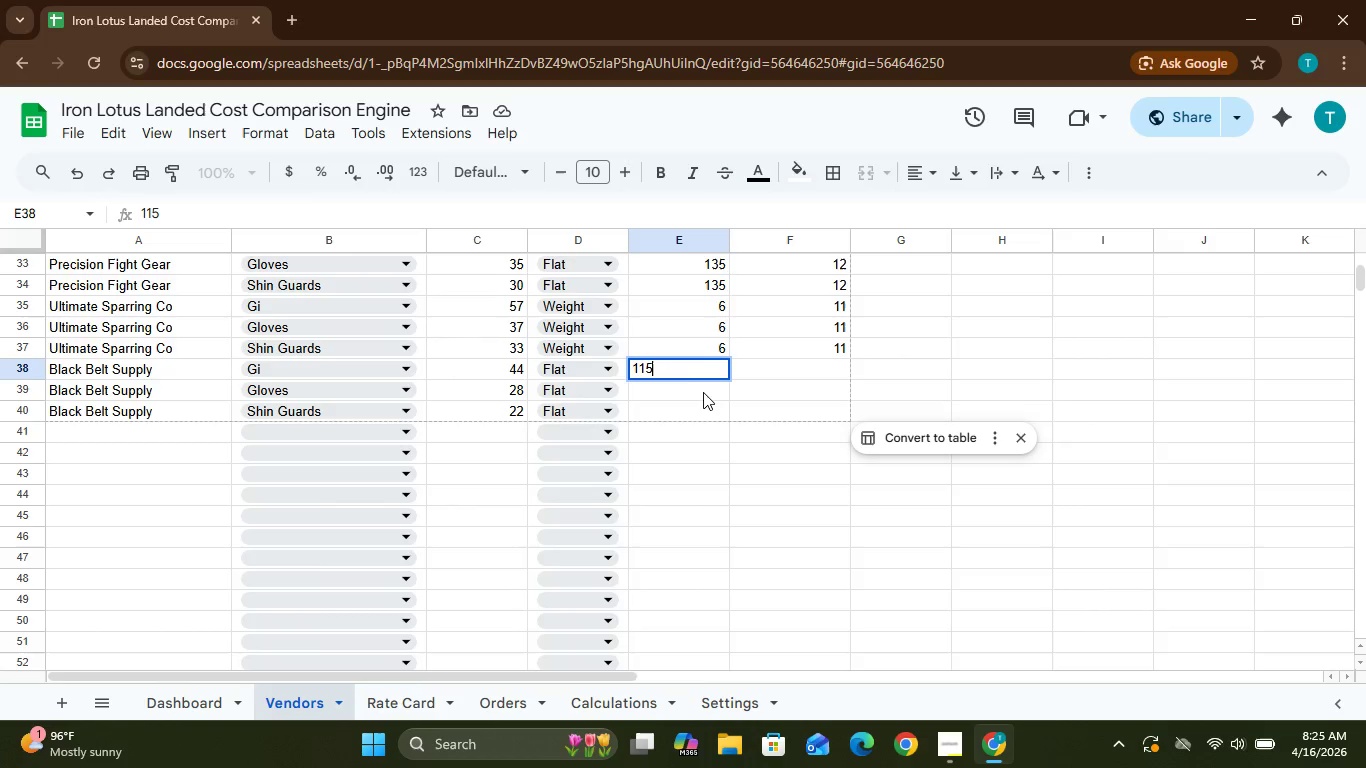 
left_click([702, 395])
 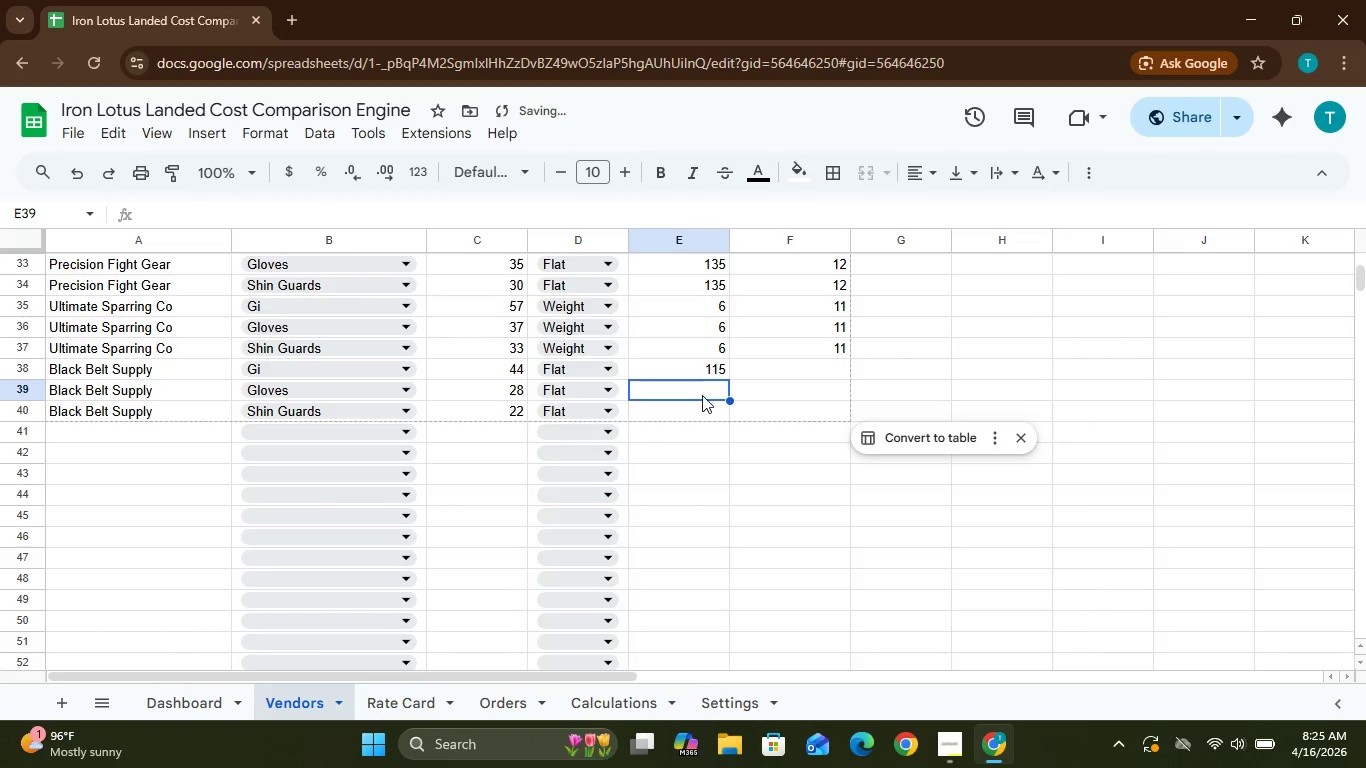 
type(155)
 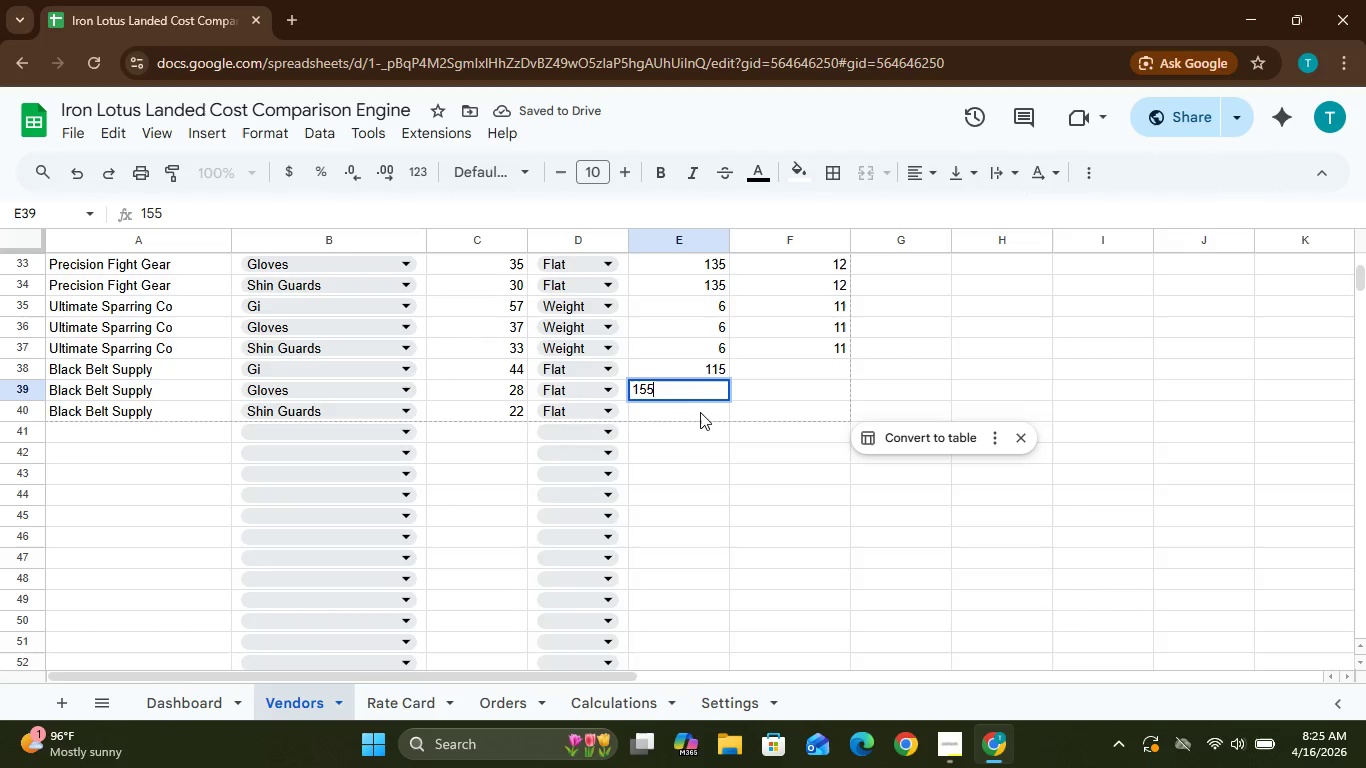 
left_click([698, 421])
 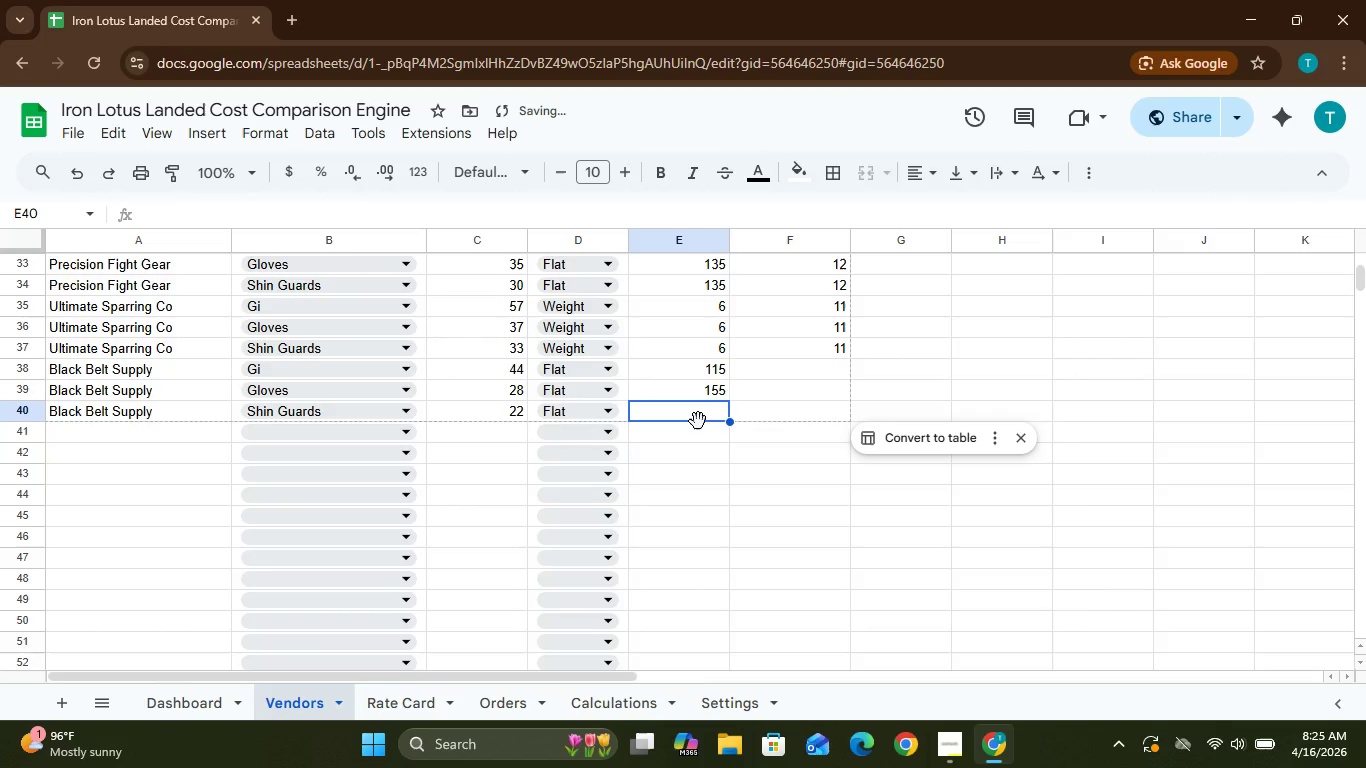 
type(115)
 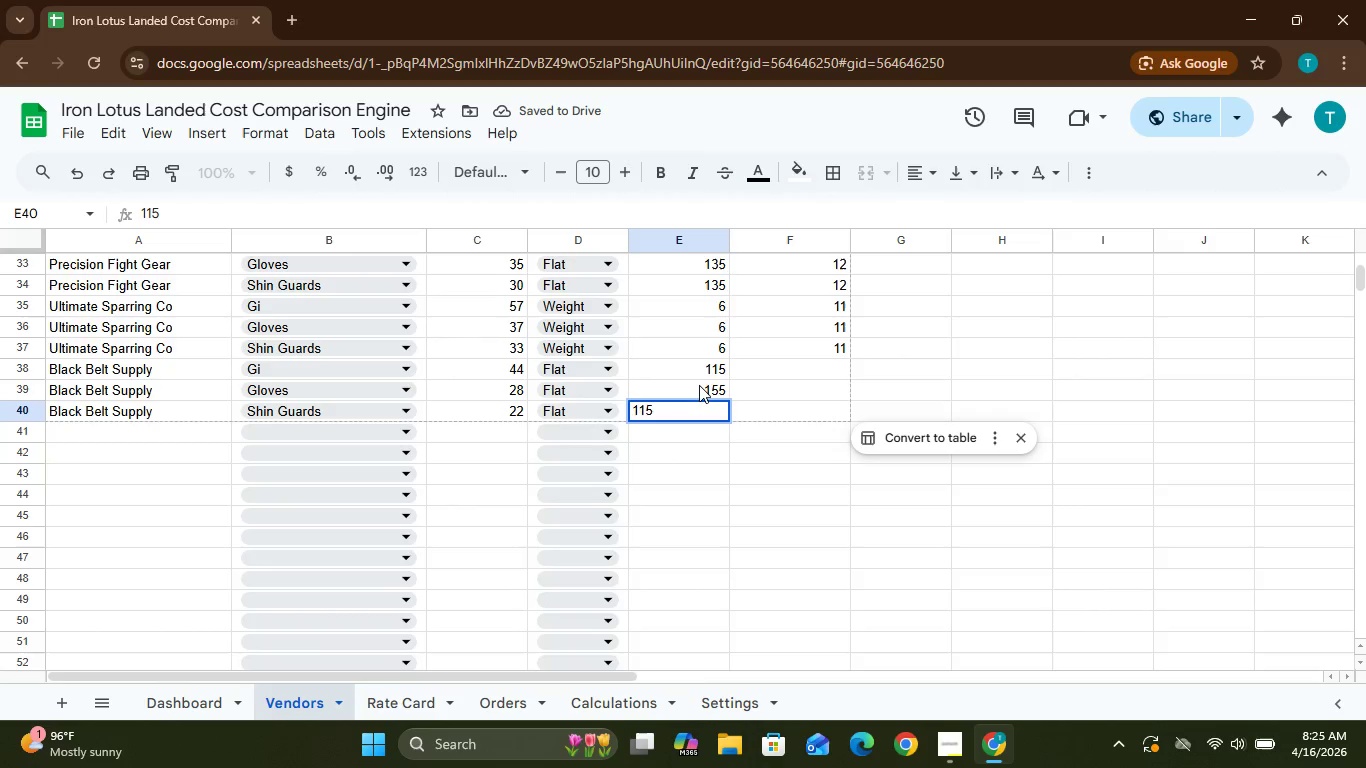 
left_click([699, 385])
 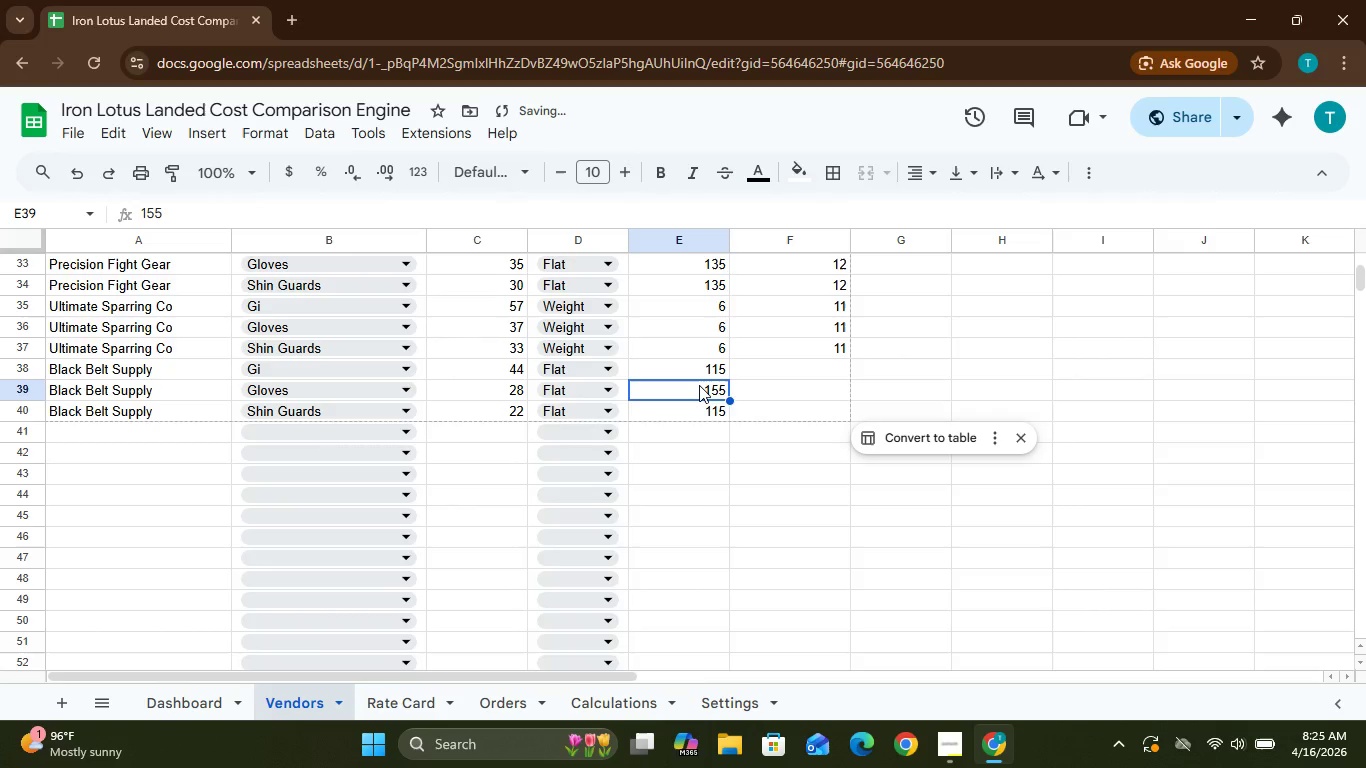 
left_click([699, 385])
 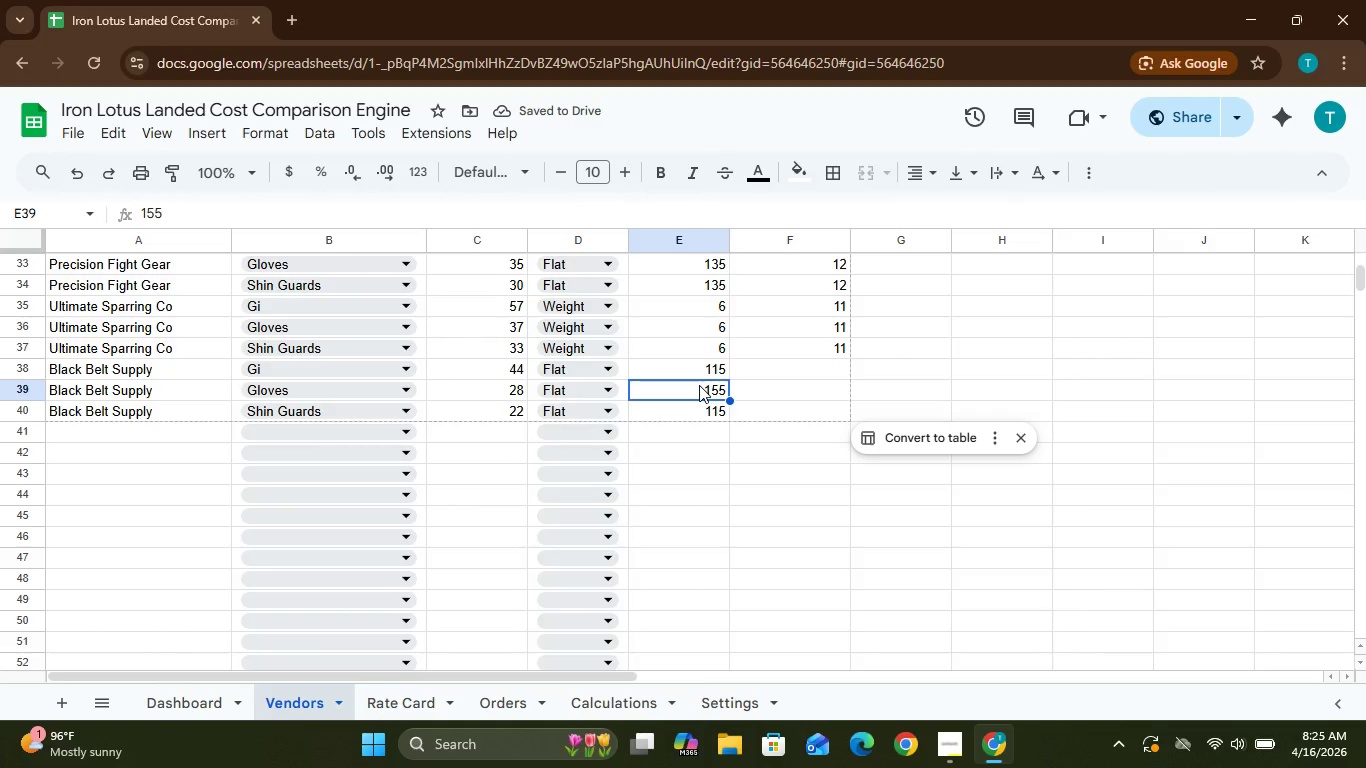 
type([Delete]115)
 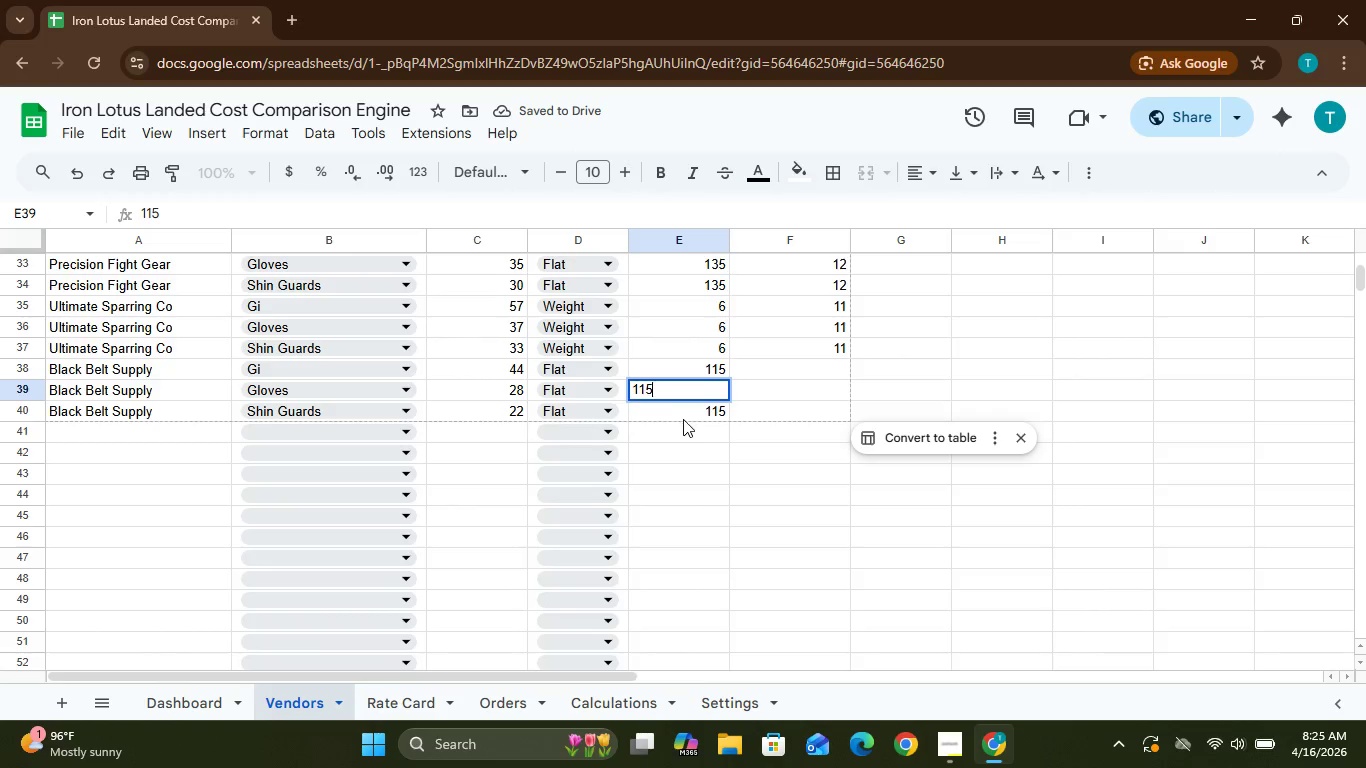 
left_click([679, 429])
 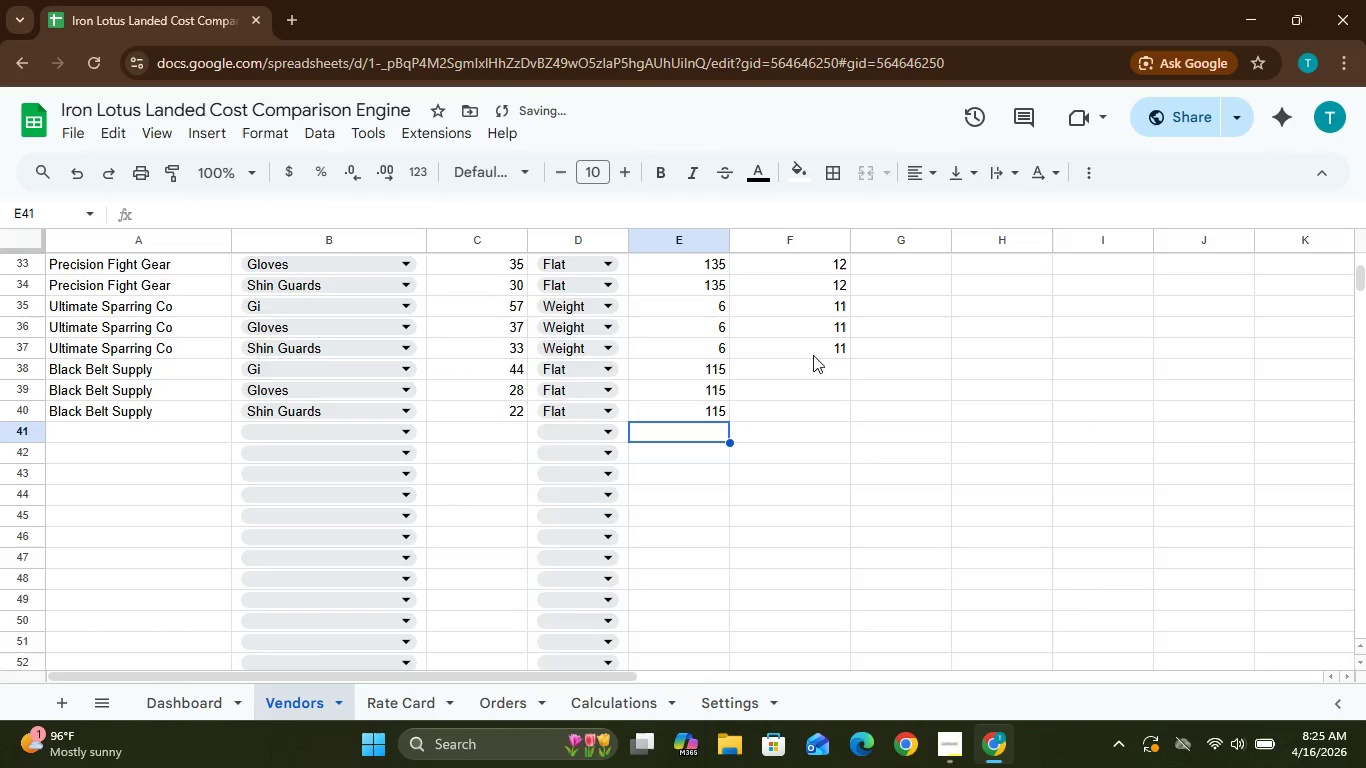 
left_click([813, 365])
 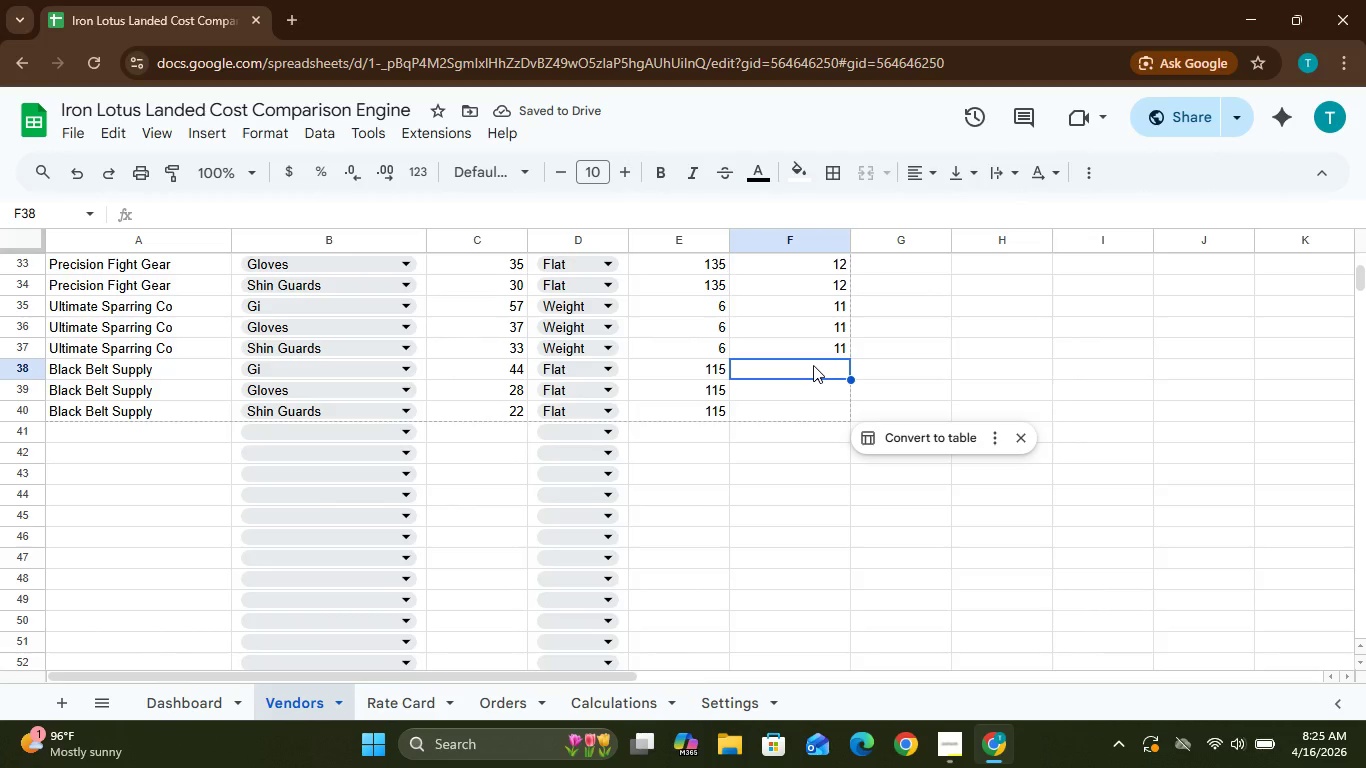 
hold_key(key=1, duration=0.38)
 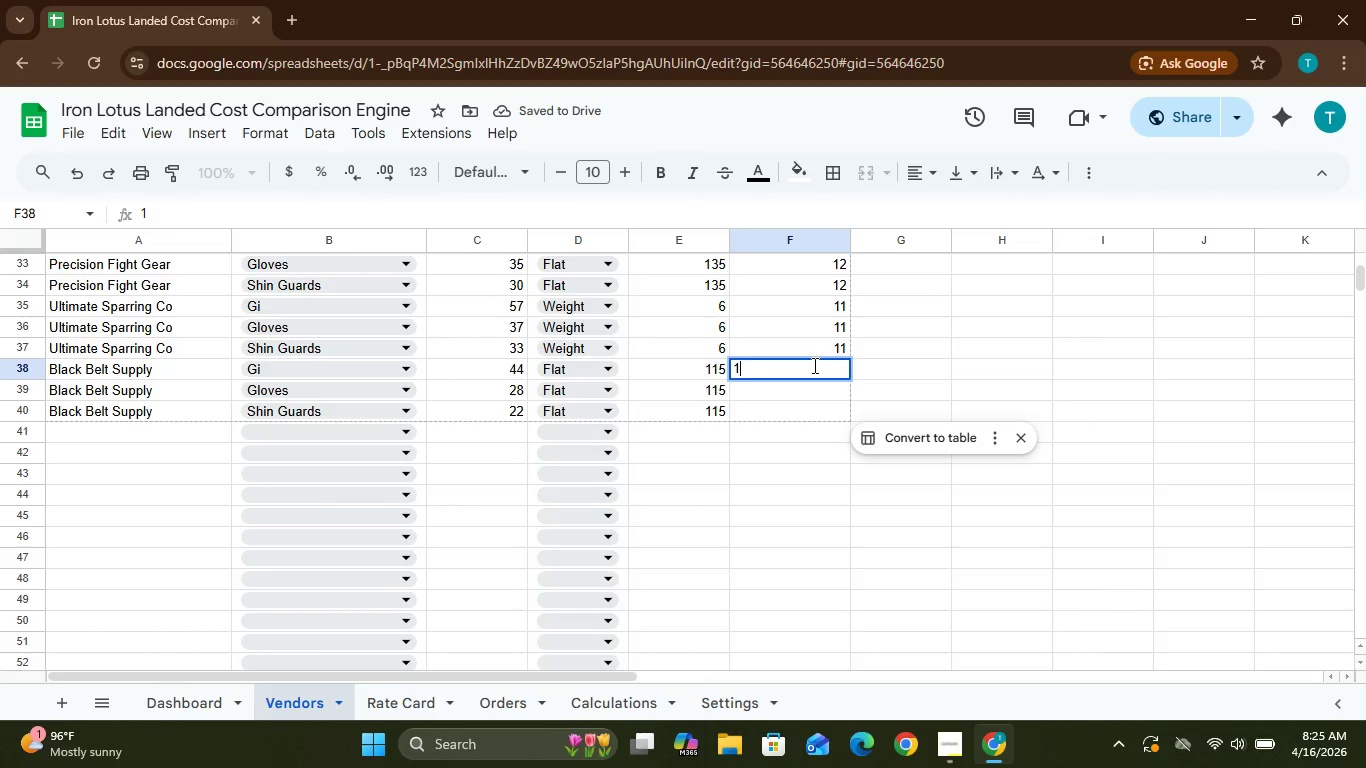 
key(9)
 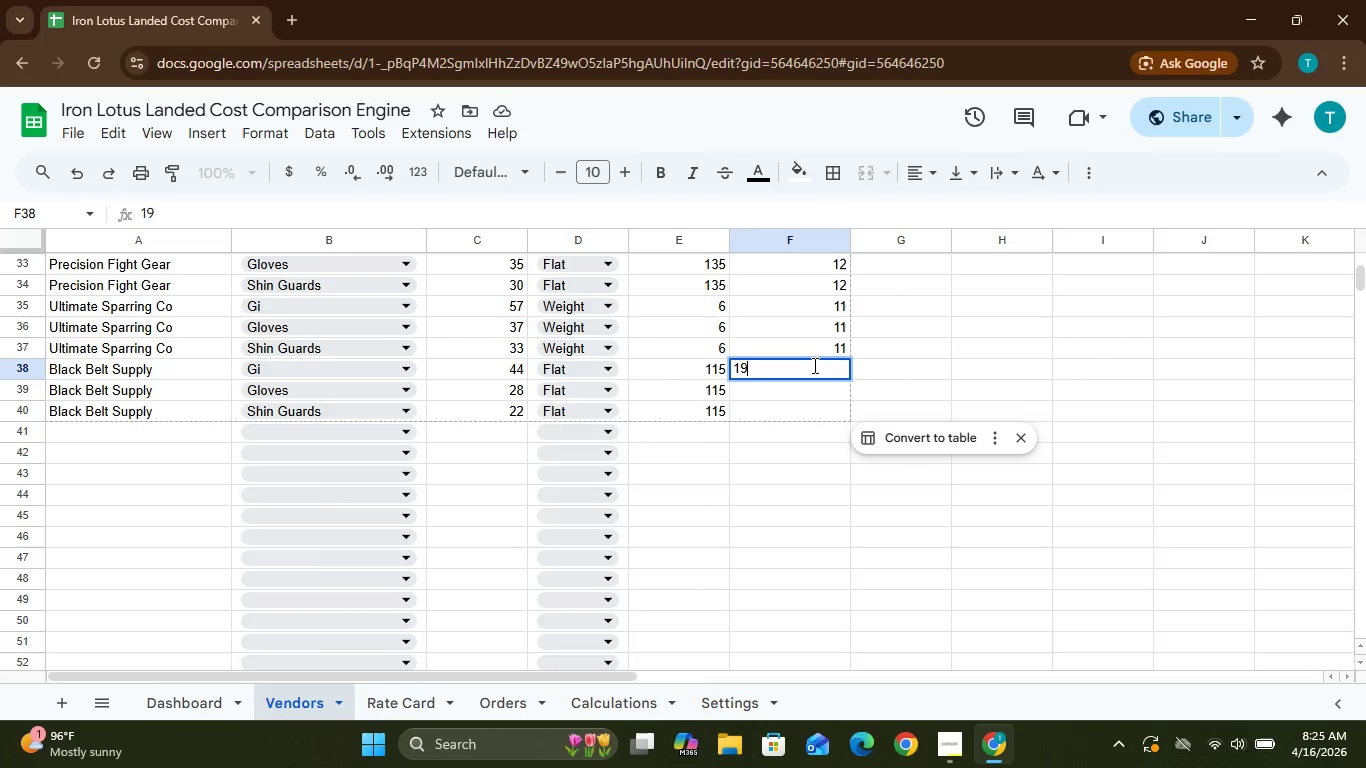 
key(ArrowDown)
 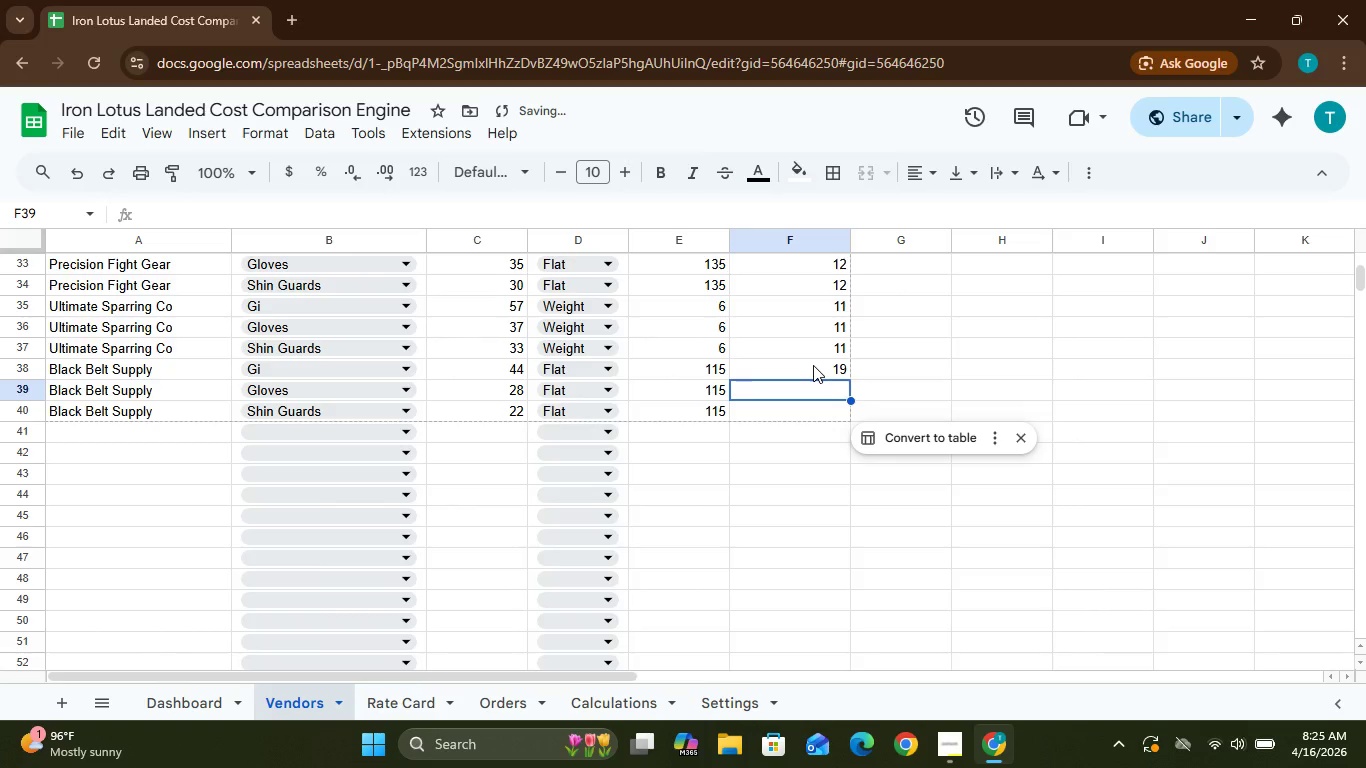 
type(19)
 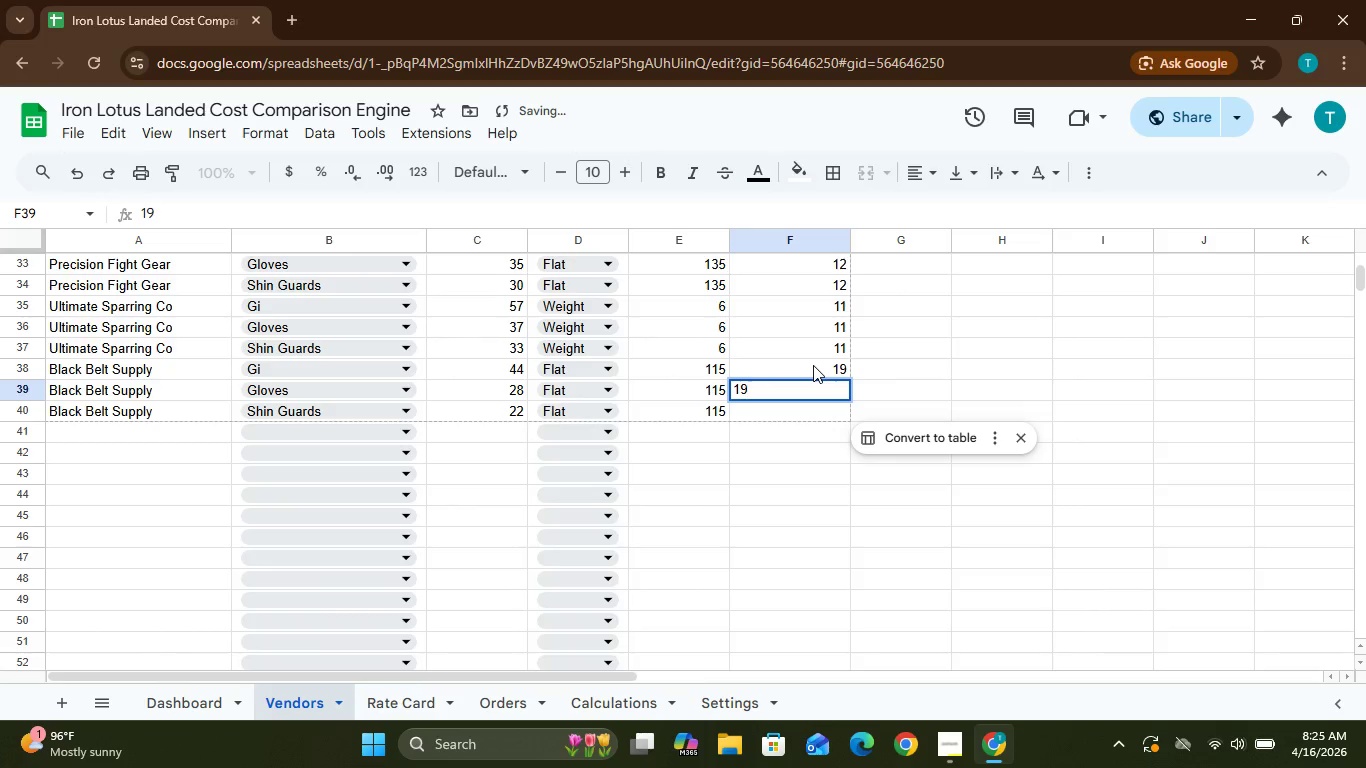 
key(ArrowDown)
 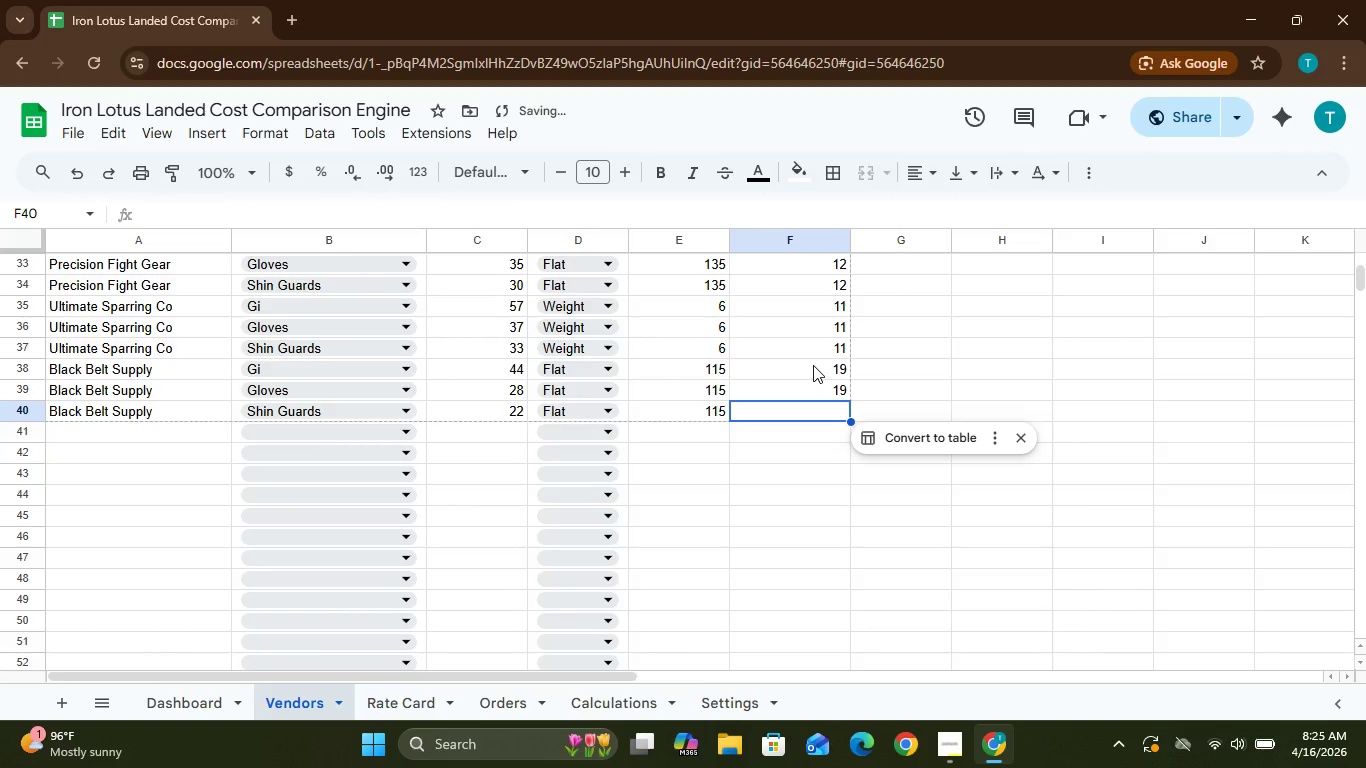 
type(19)
 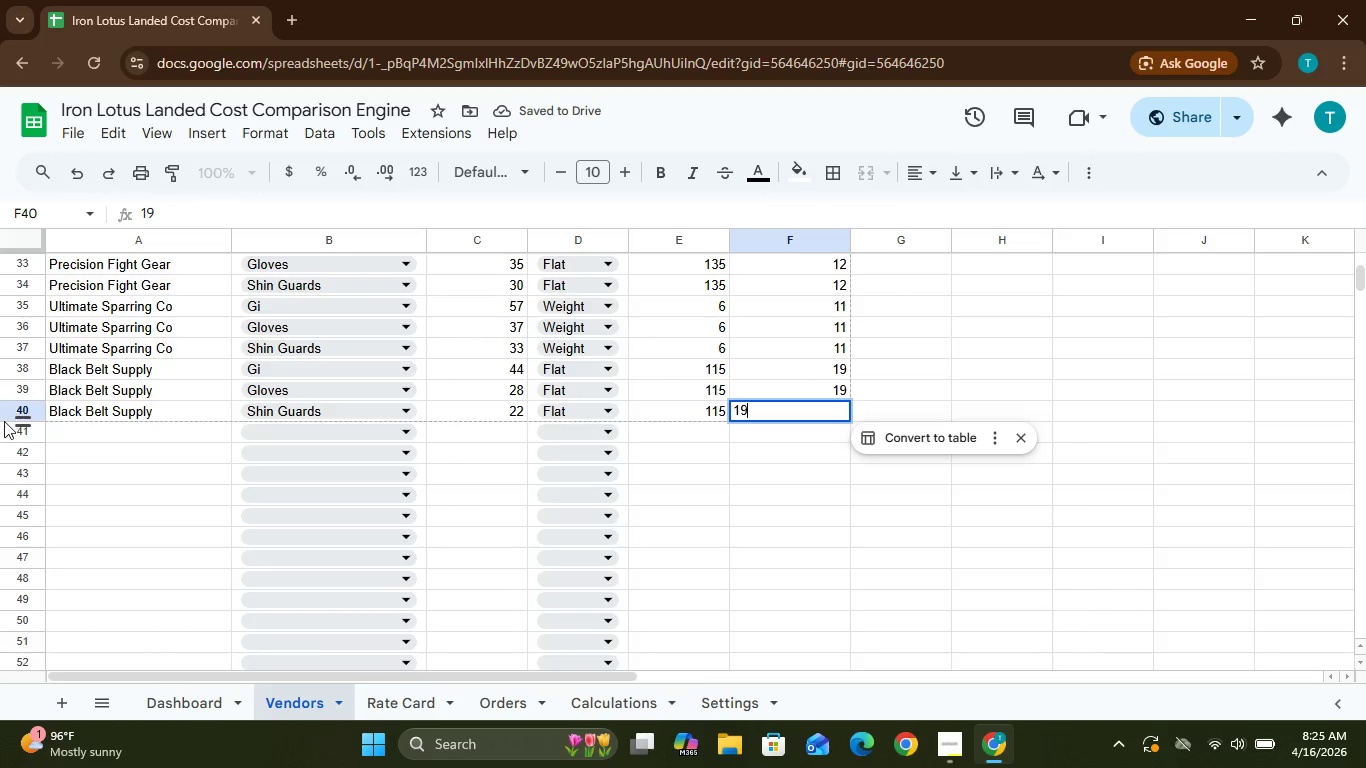 
left_click([58, 433])
 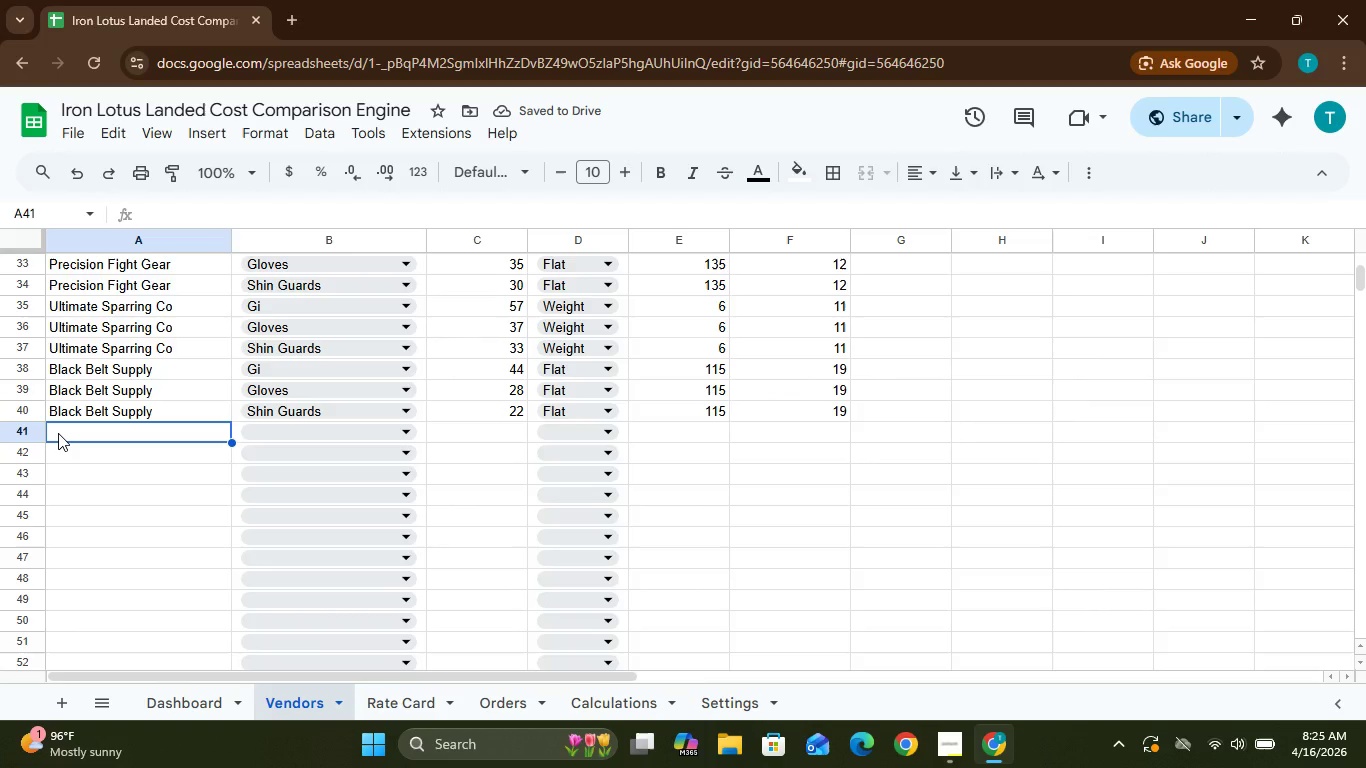 
wait(8.88)
 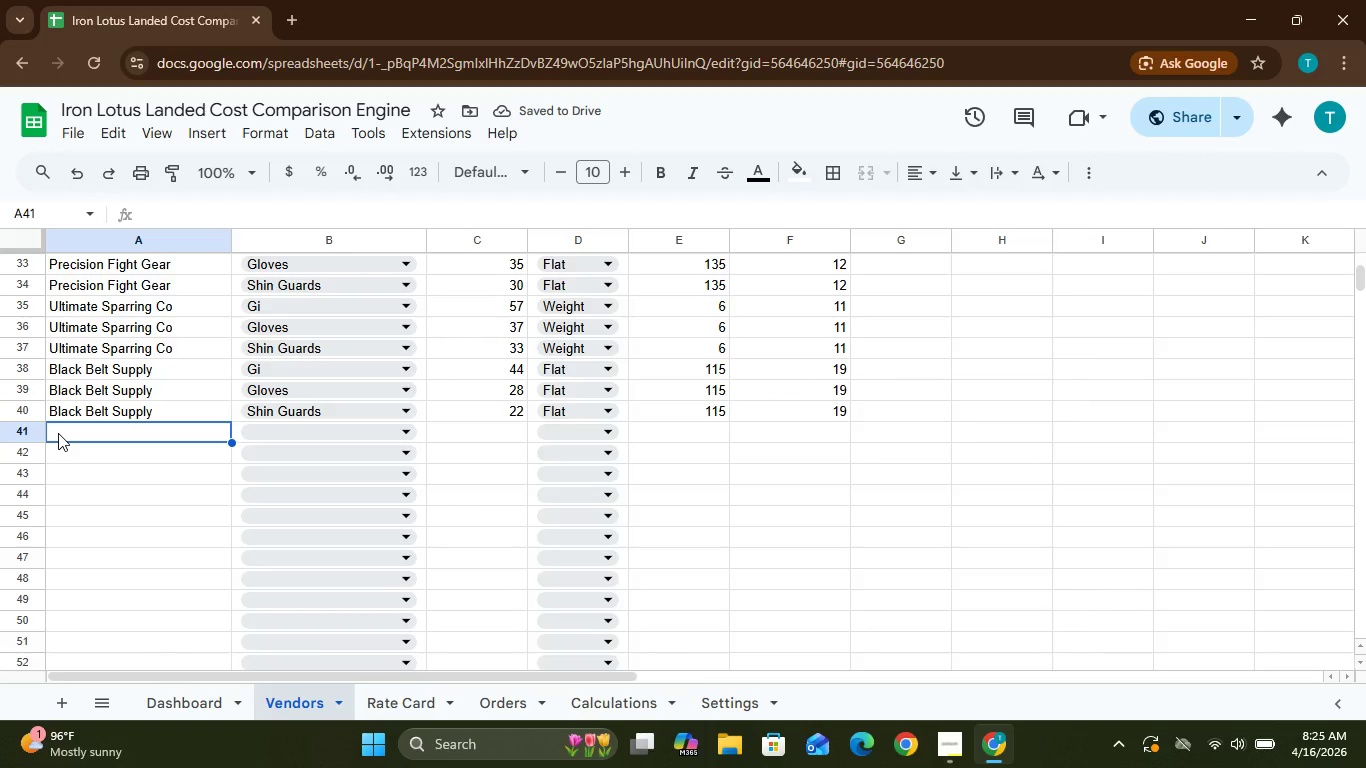 
key(Shift+S)
 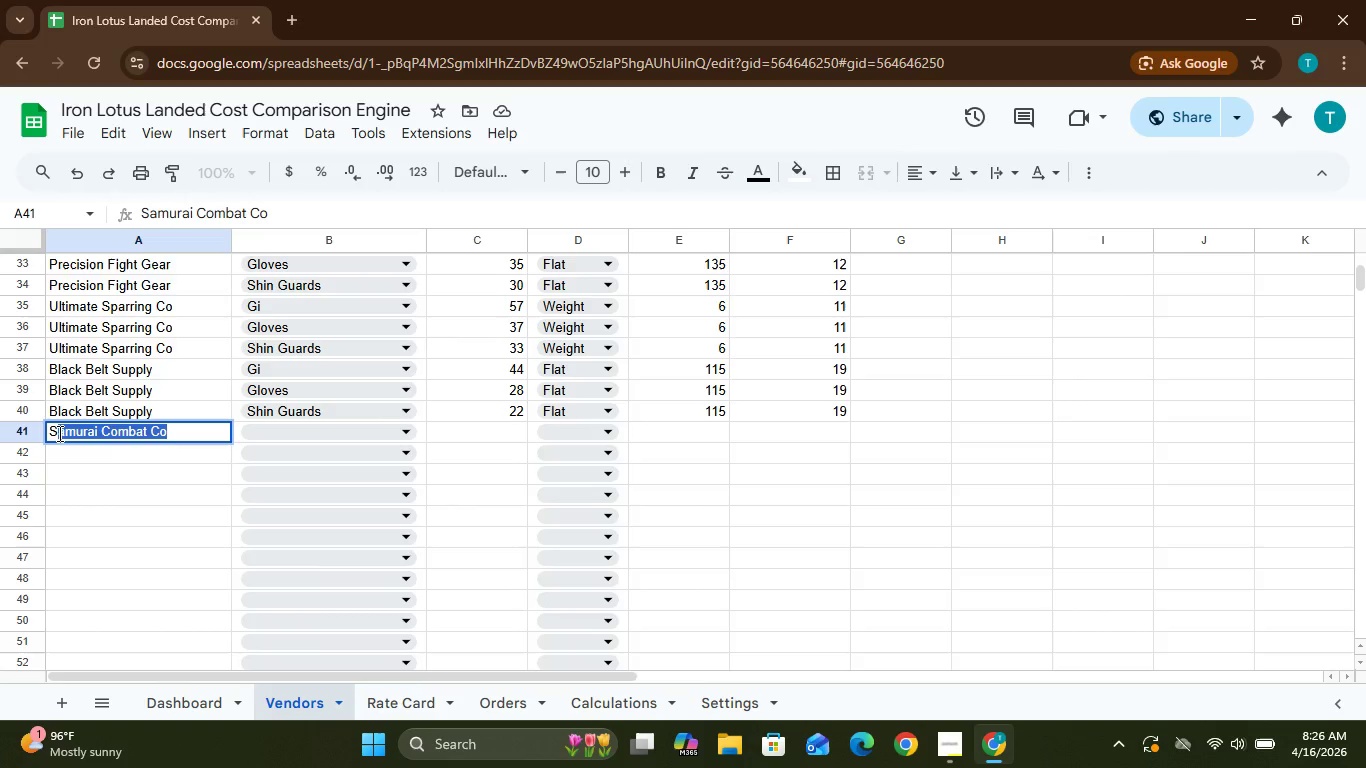 
type(trike)
 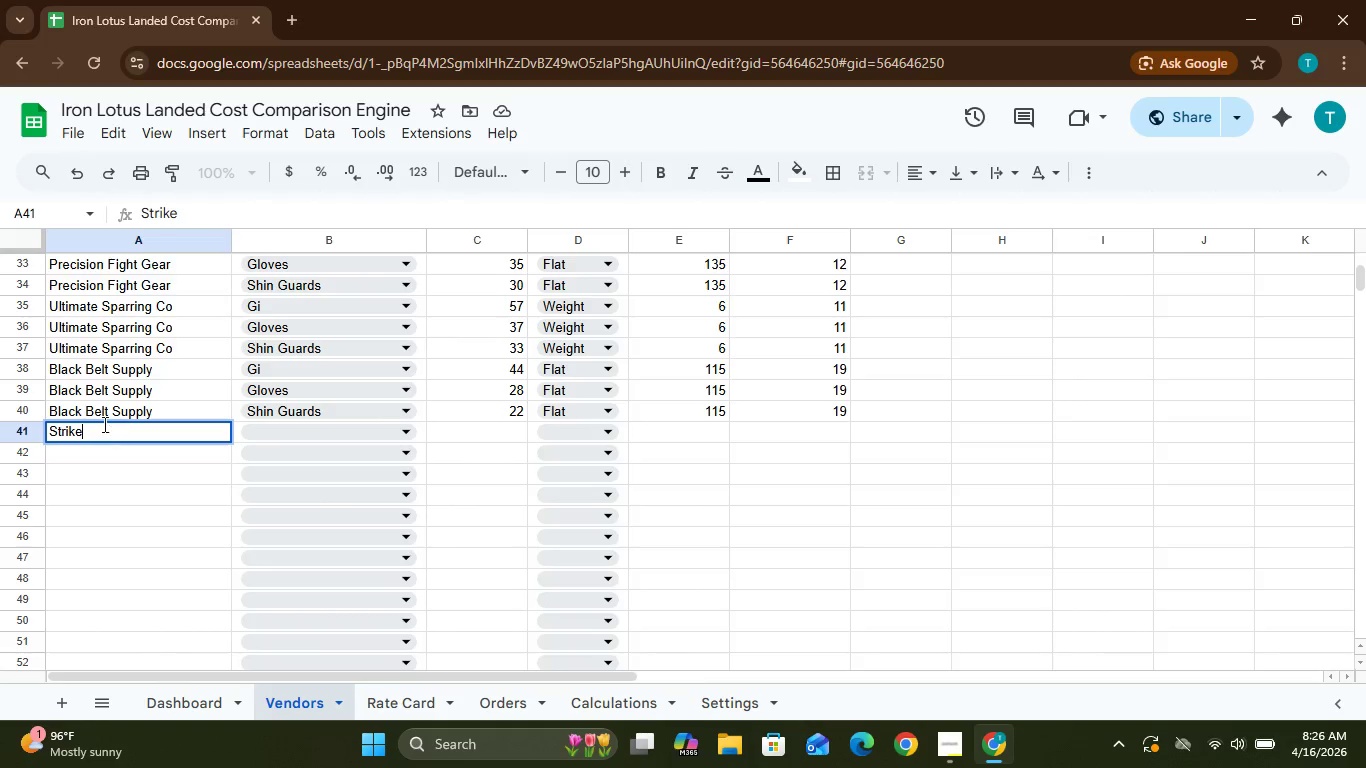 
key(Space)
 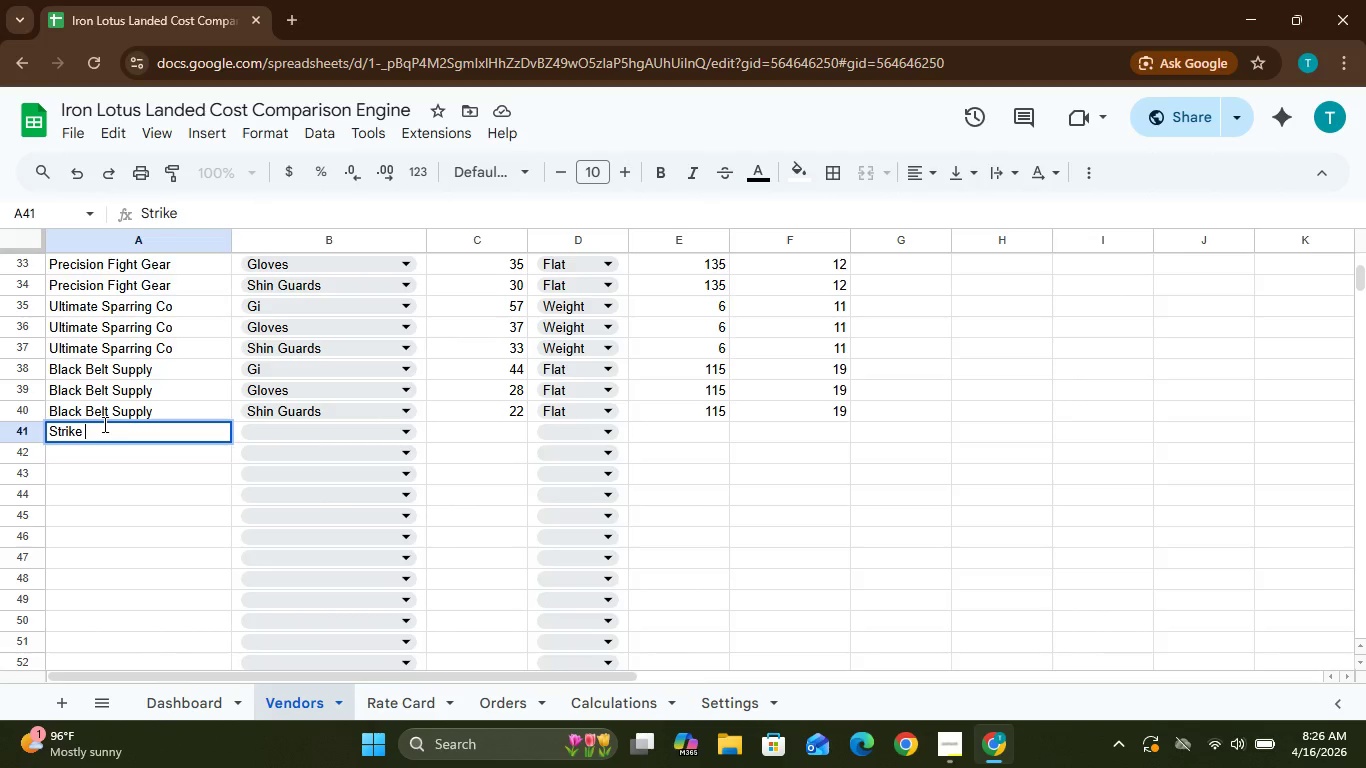 
type(Force )
 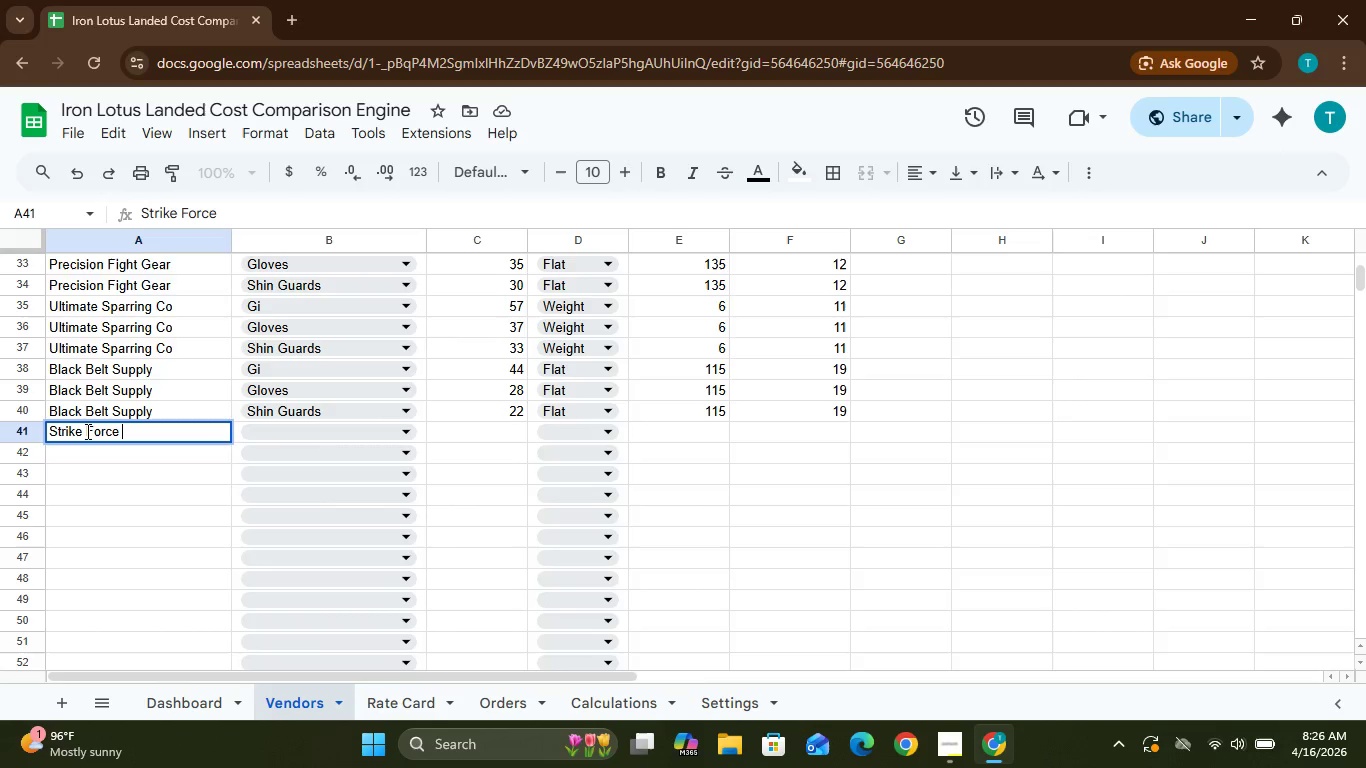 
left_click([84, 431])
 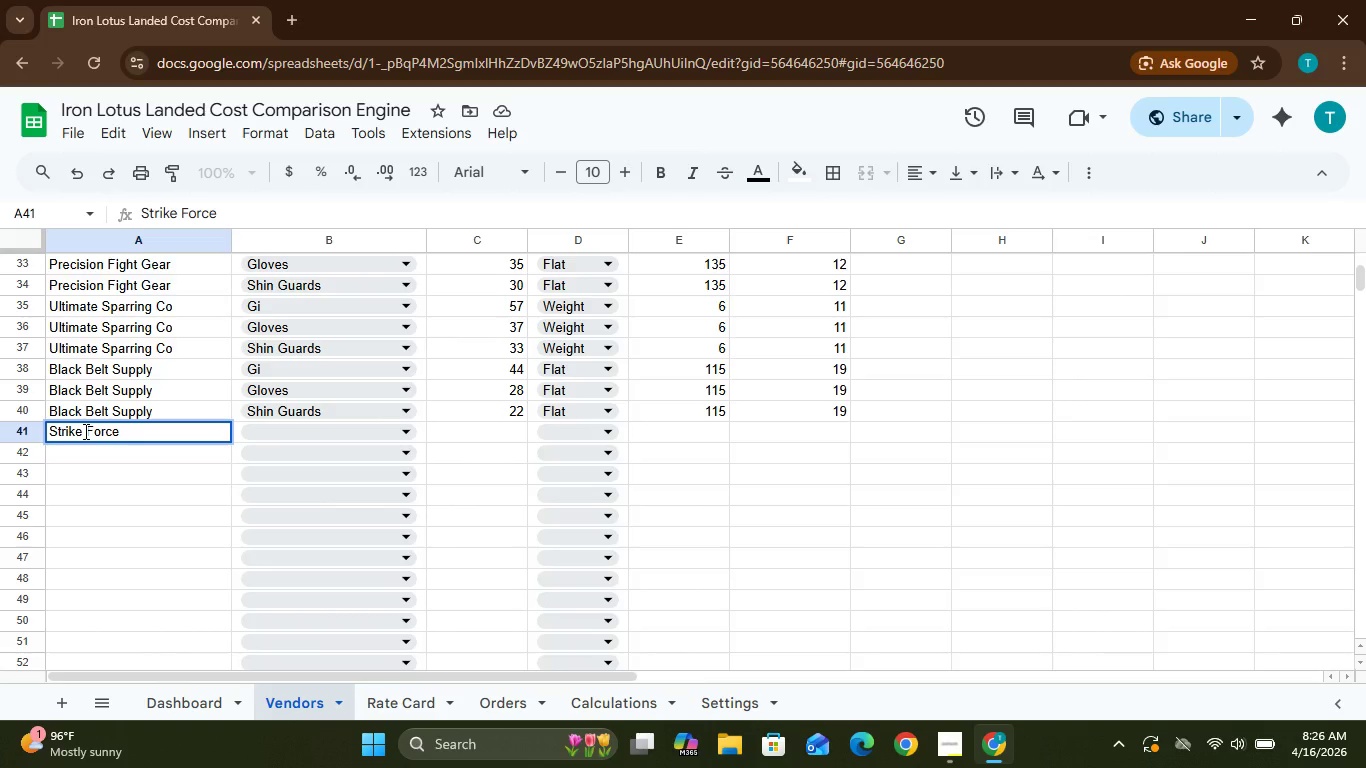 
key(Backspace)
 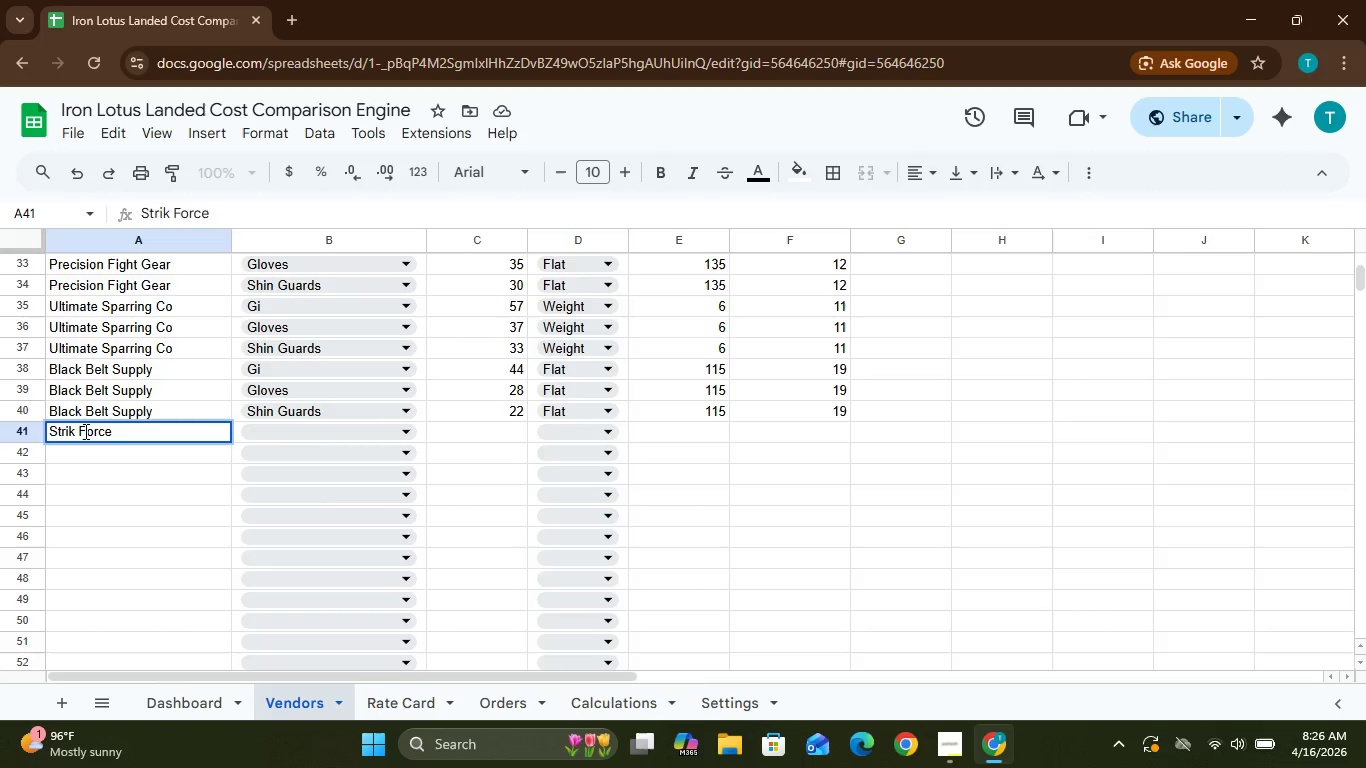 
key(E)
 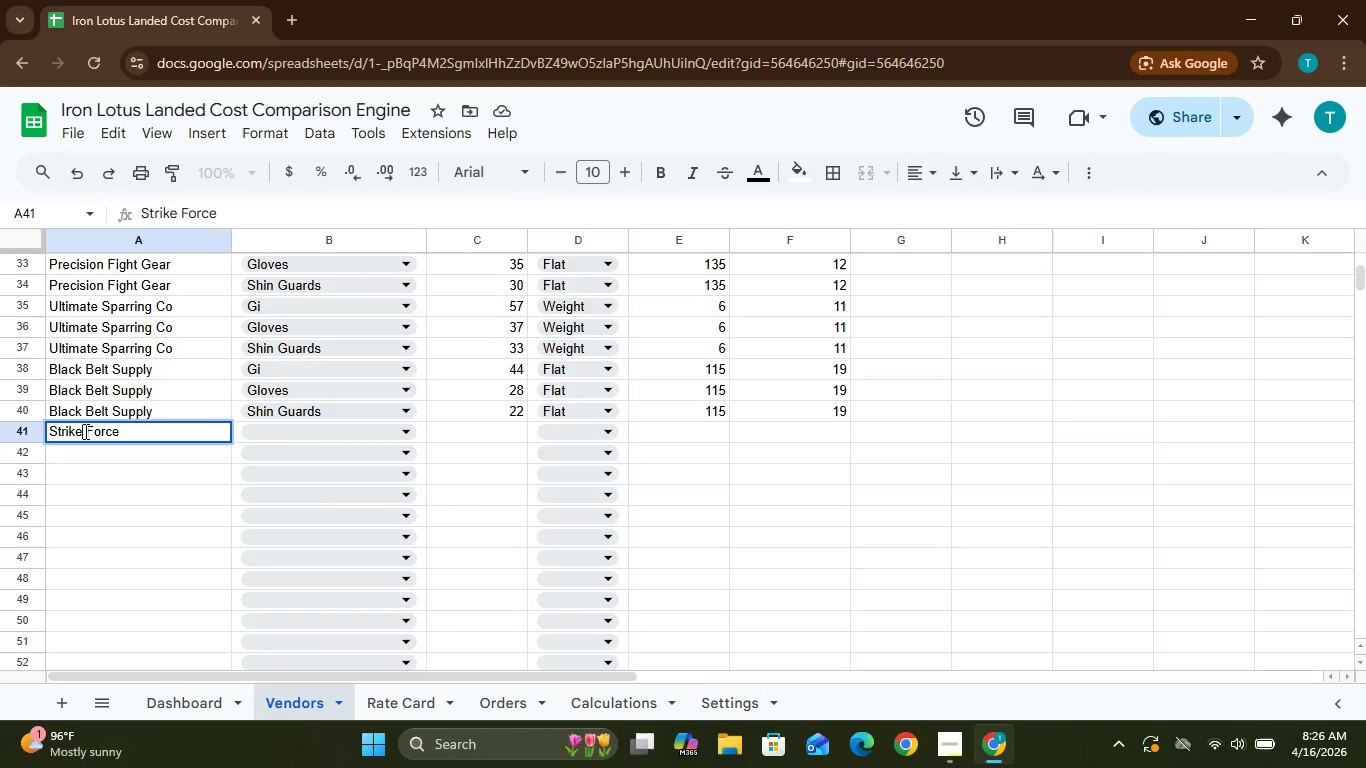 
key(Space)
 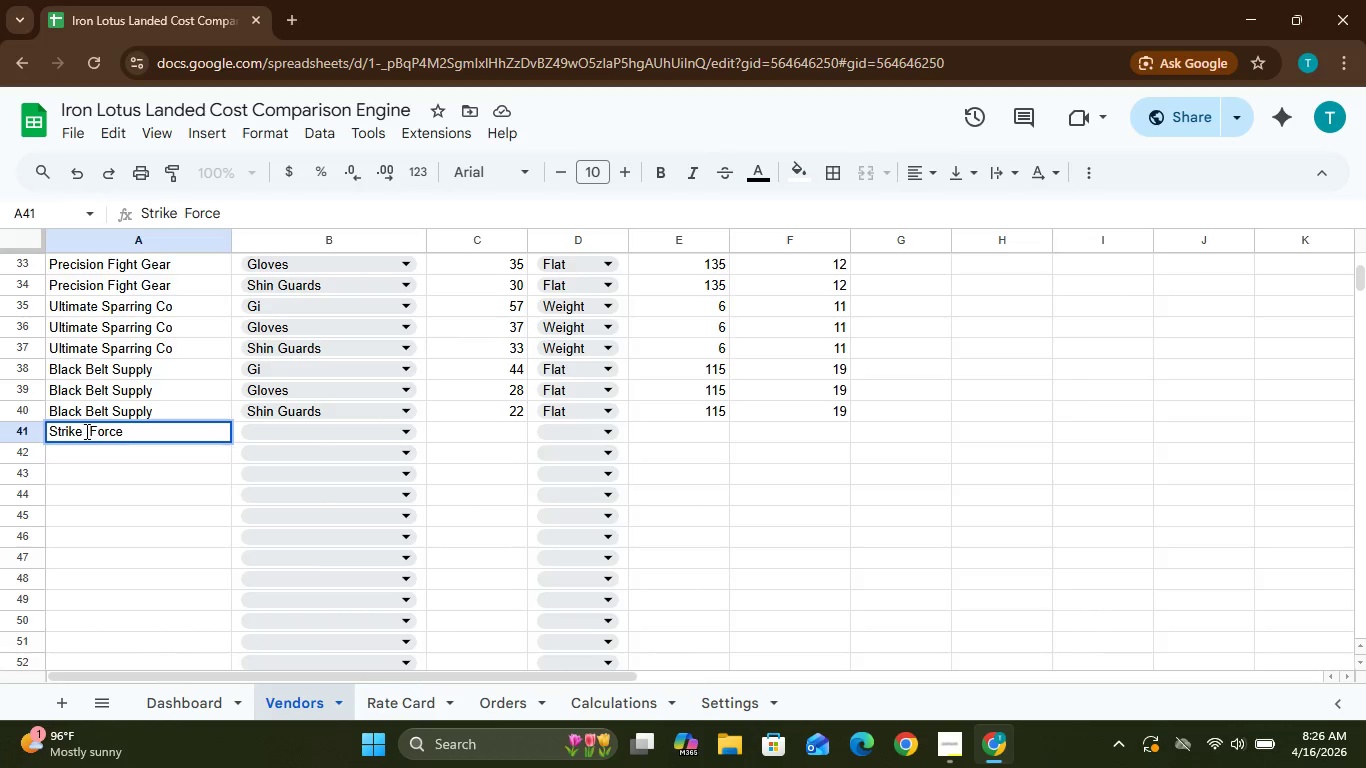 
left_click([86, 431])
 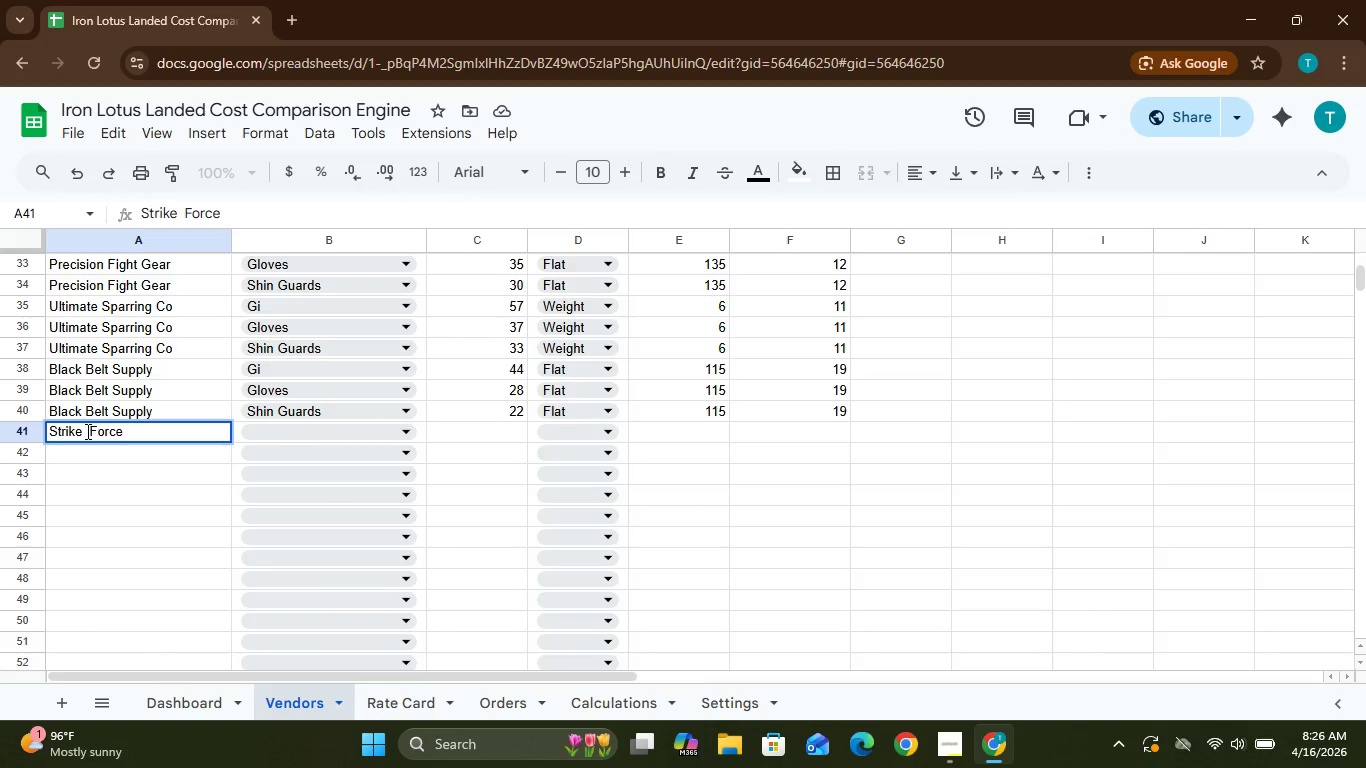 
left_click([86, 431])
 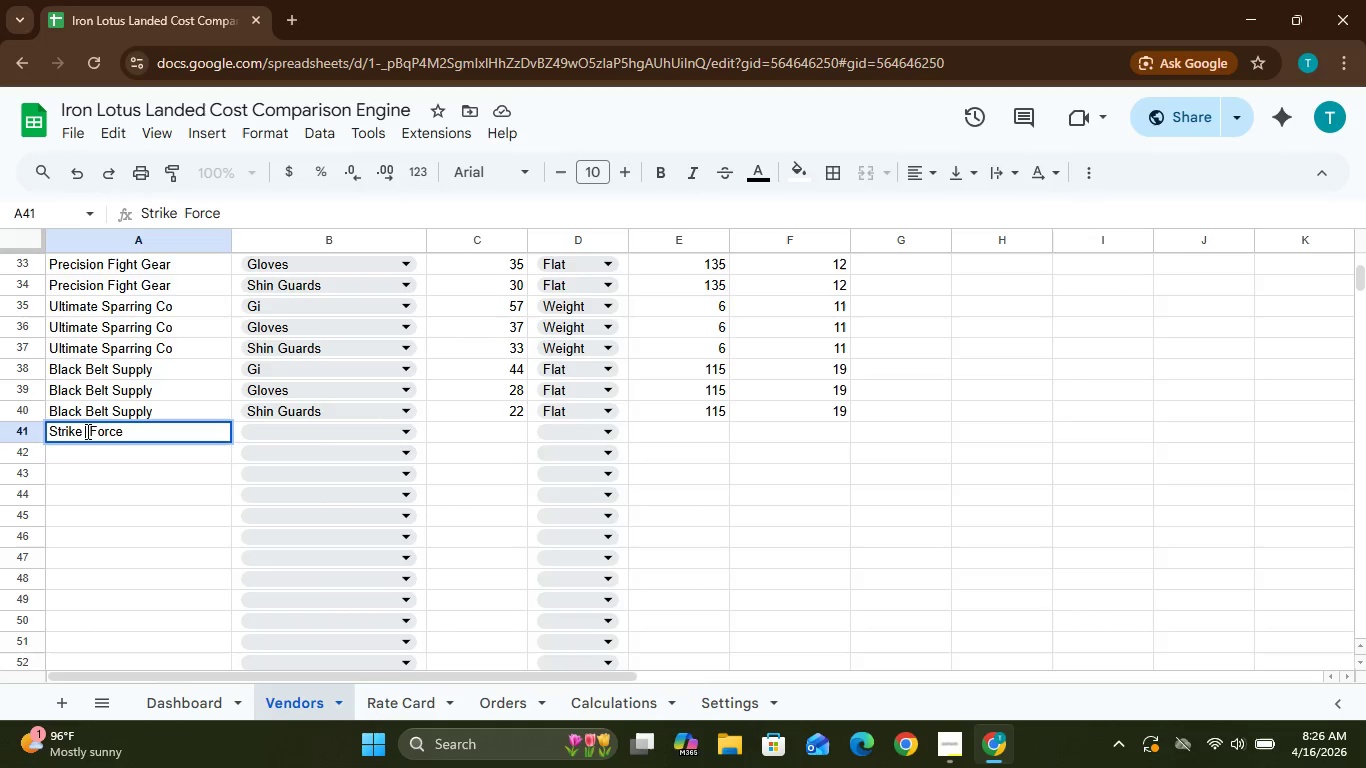 
left_click([86, 431])
 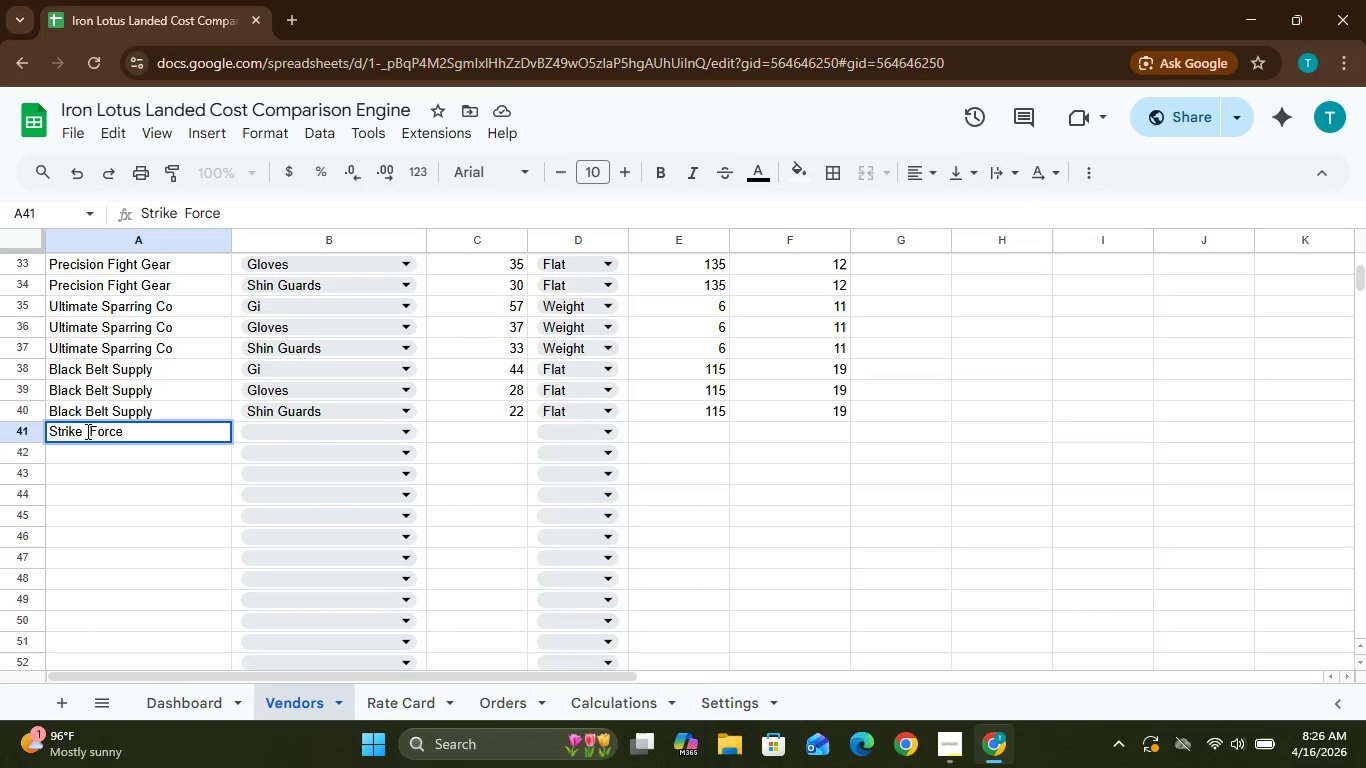 
key(Backspace)
 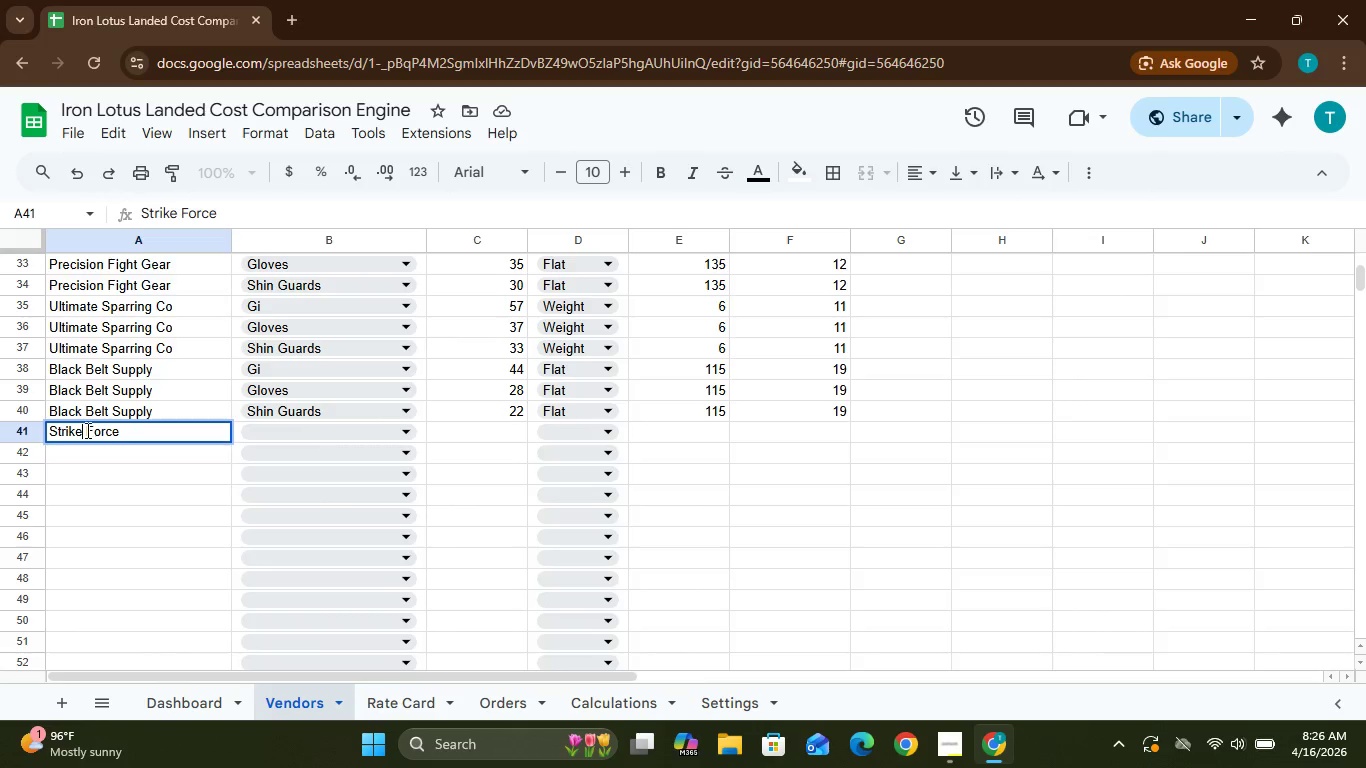 
left_click([85, 432])
 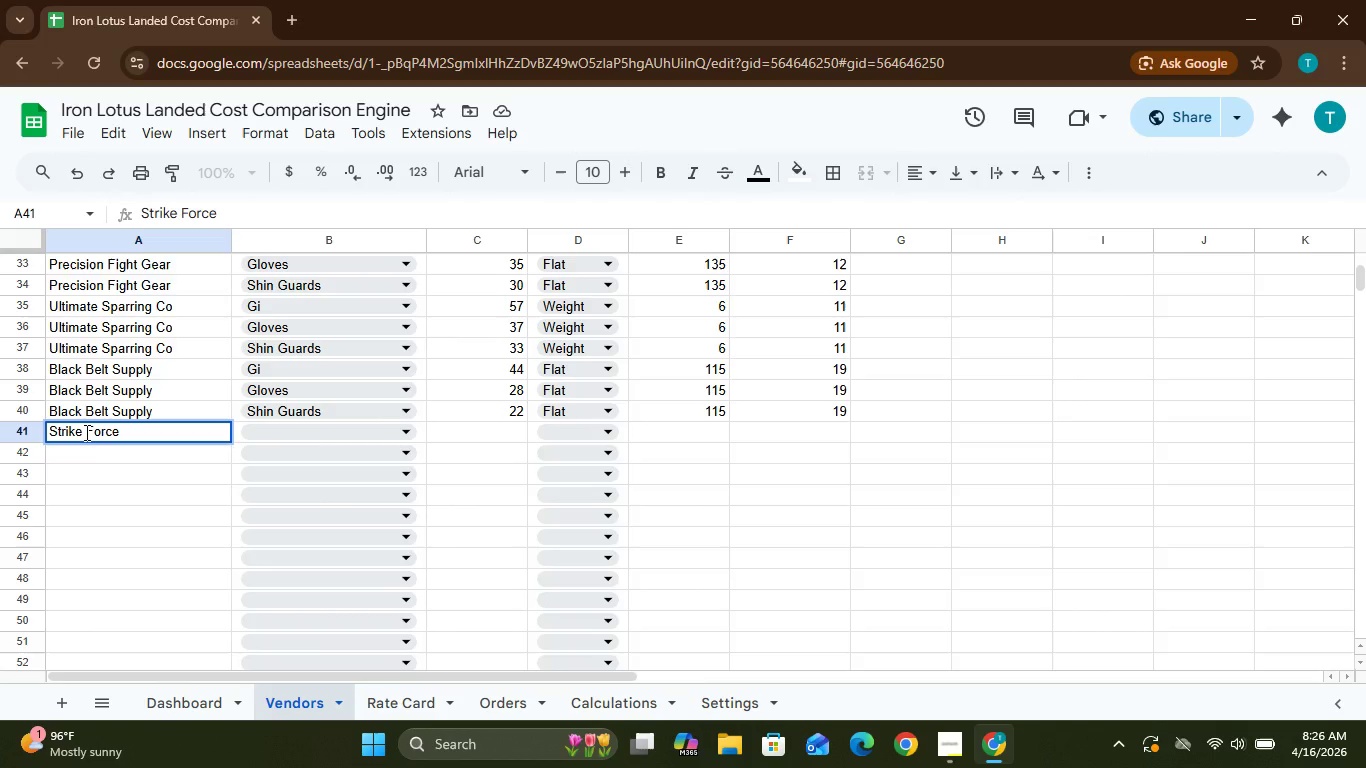 
key(Backspace)
 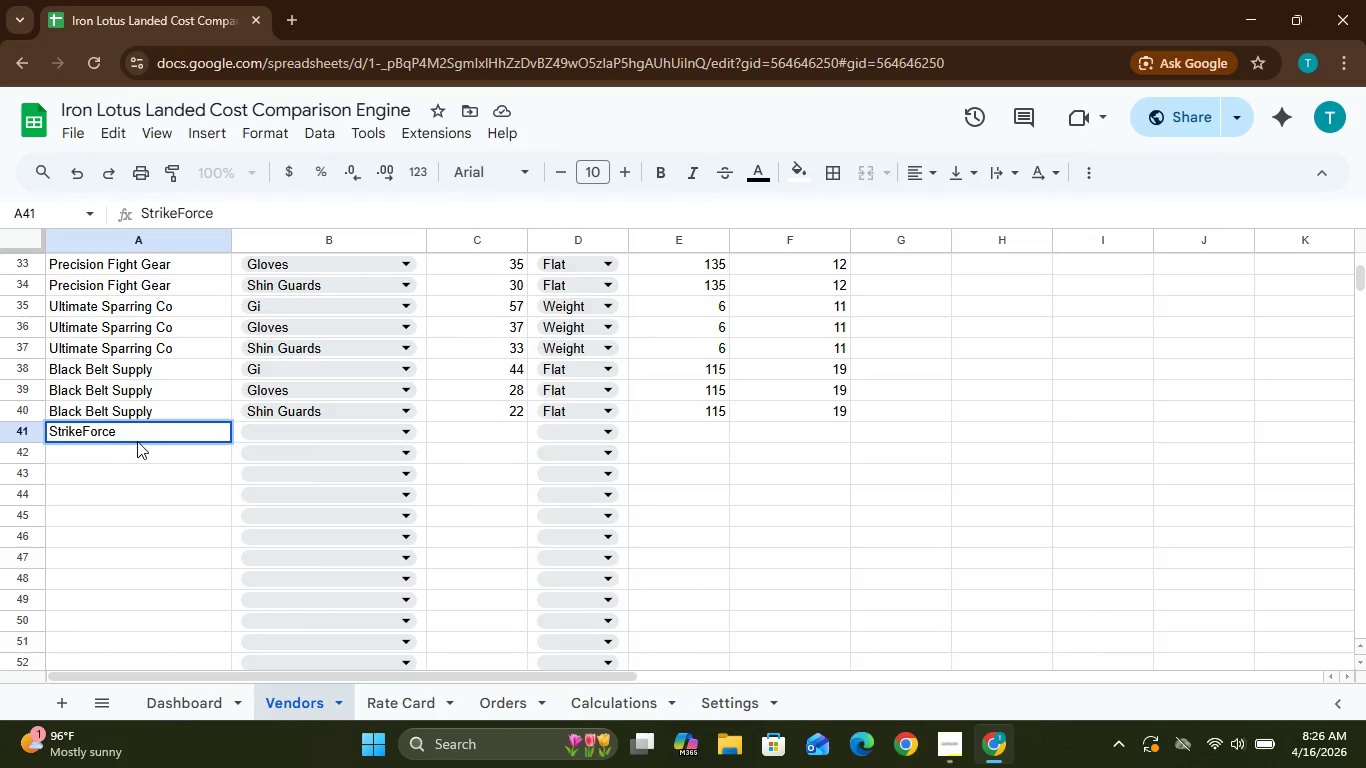 
left_click([137, 441])
 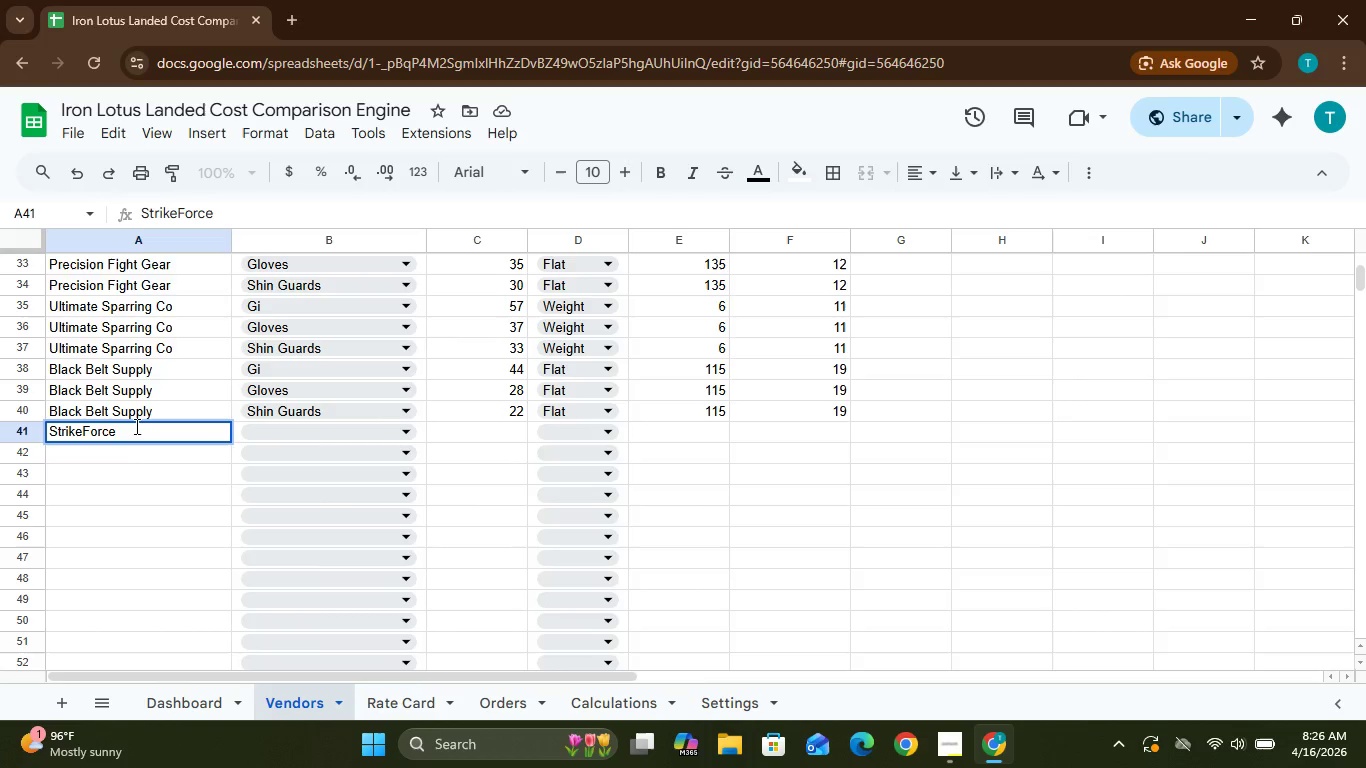 
left_click([135, 434])
 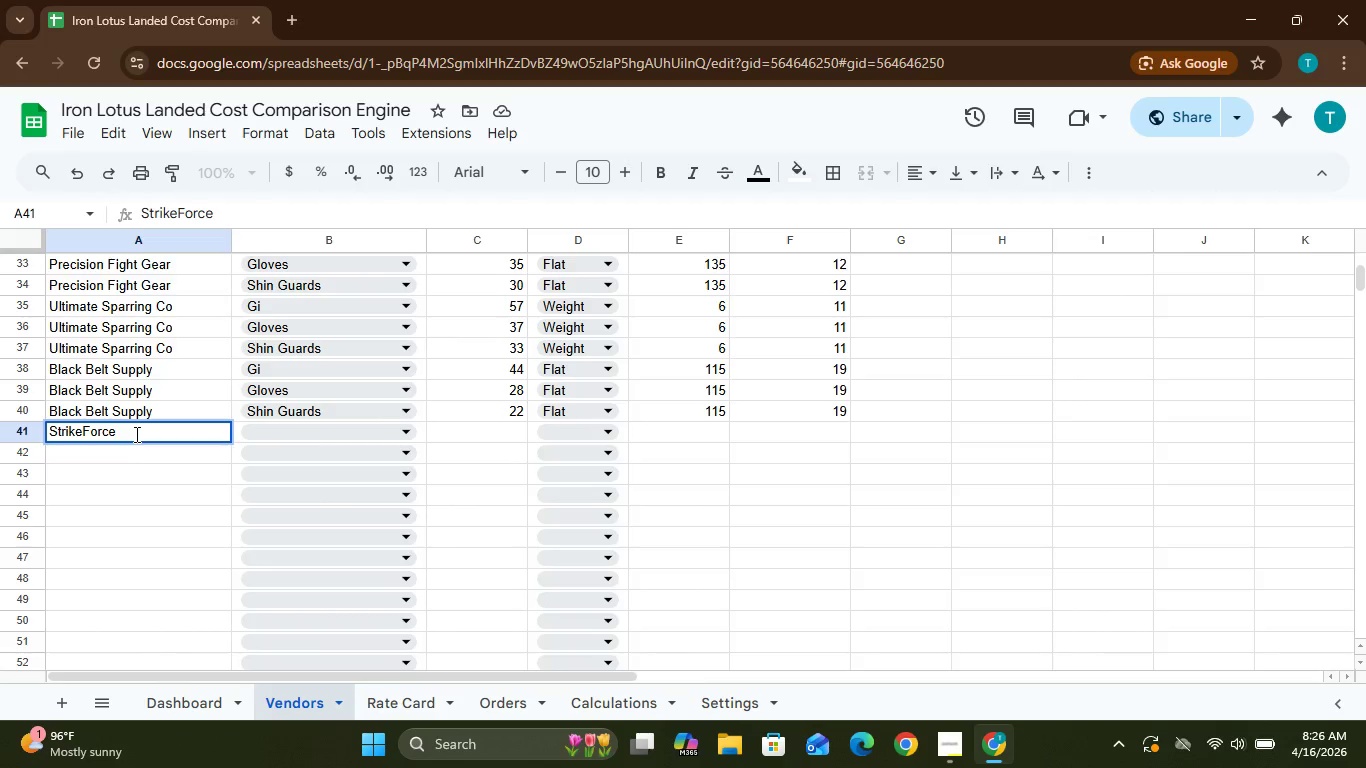 
key(Space)
 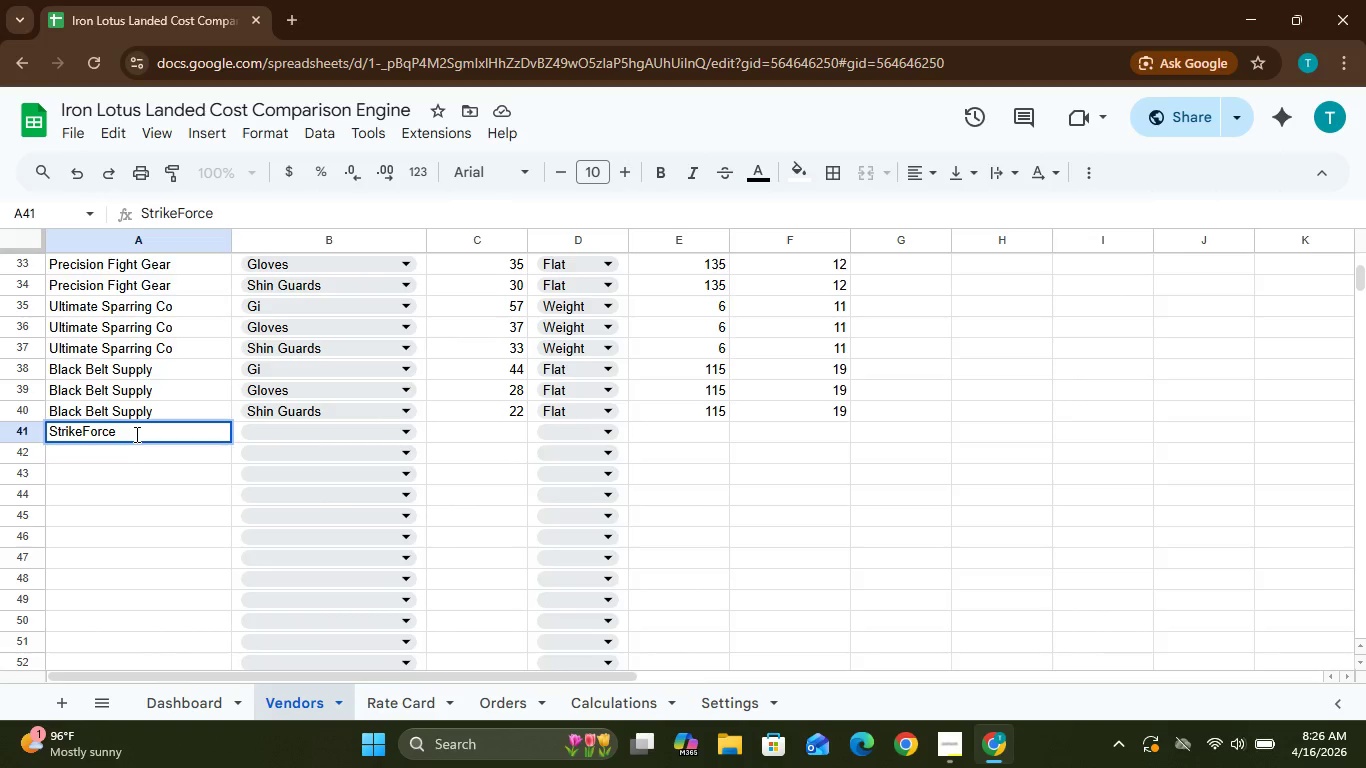 
key(Backspace)
 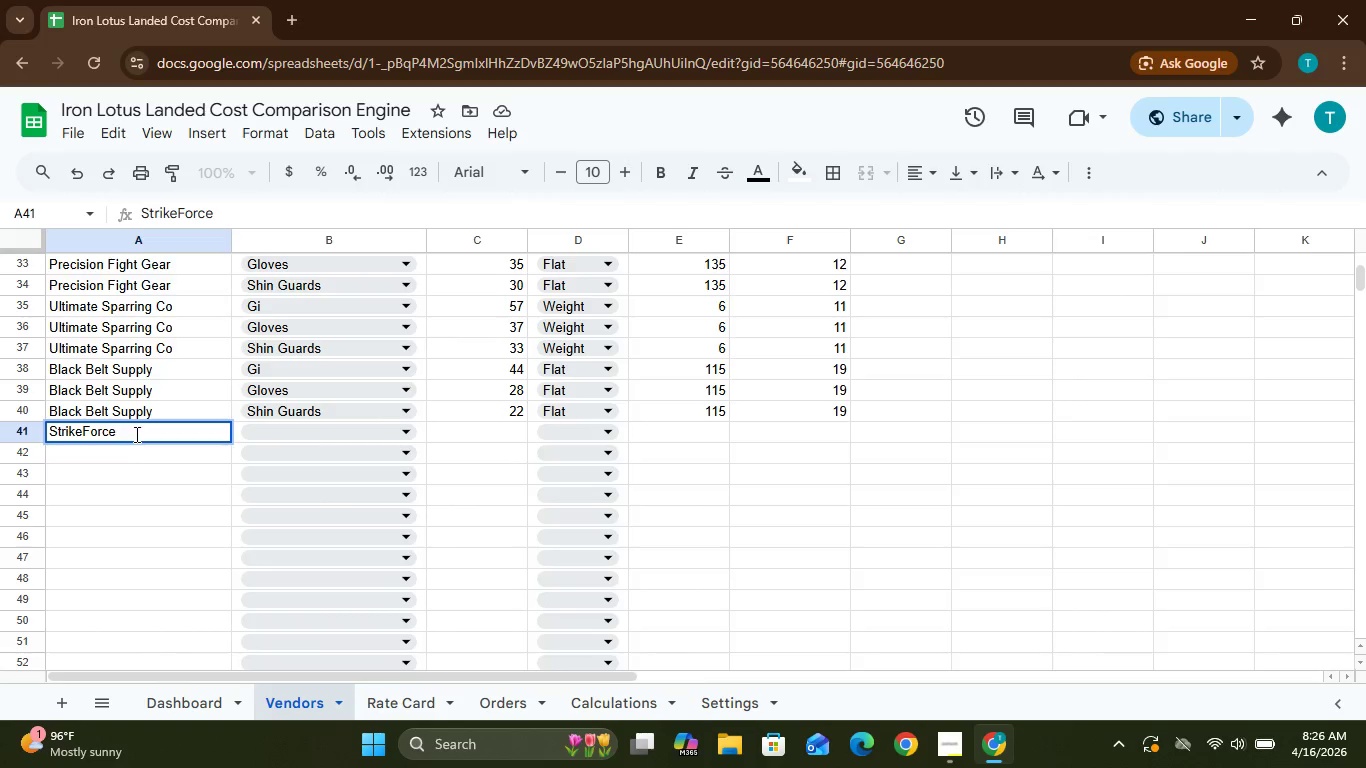 
type(Depot)
 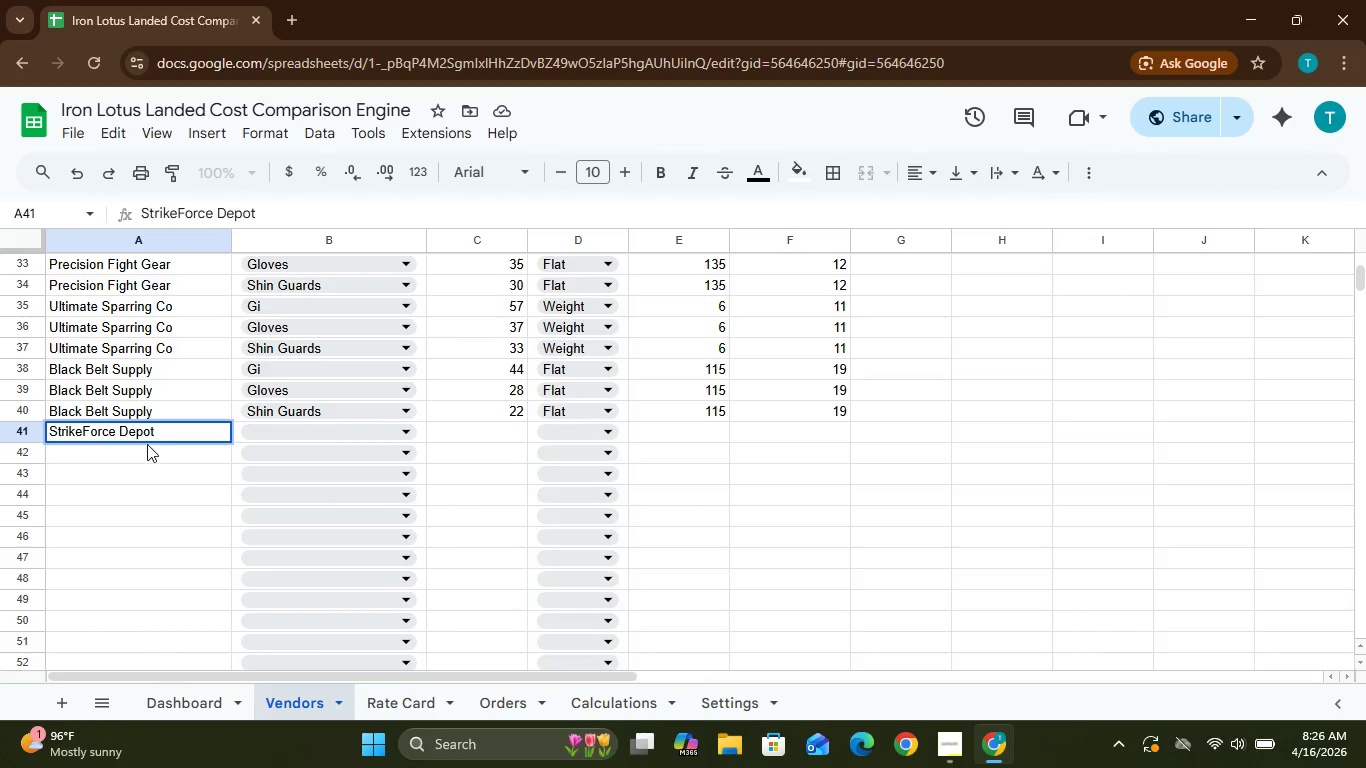 
wait(6.69)
 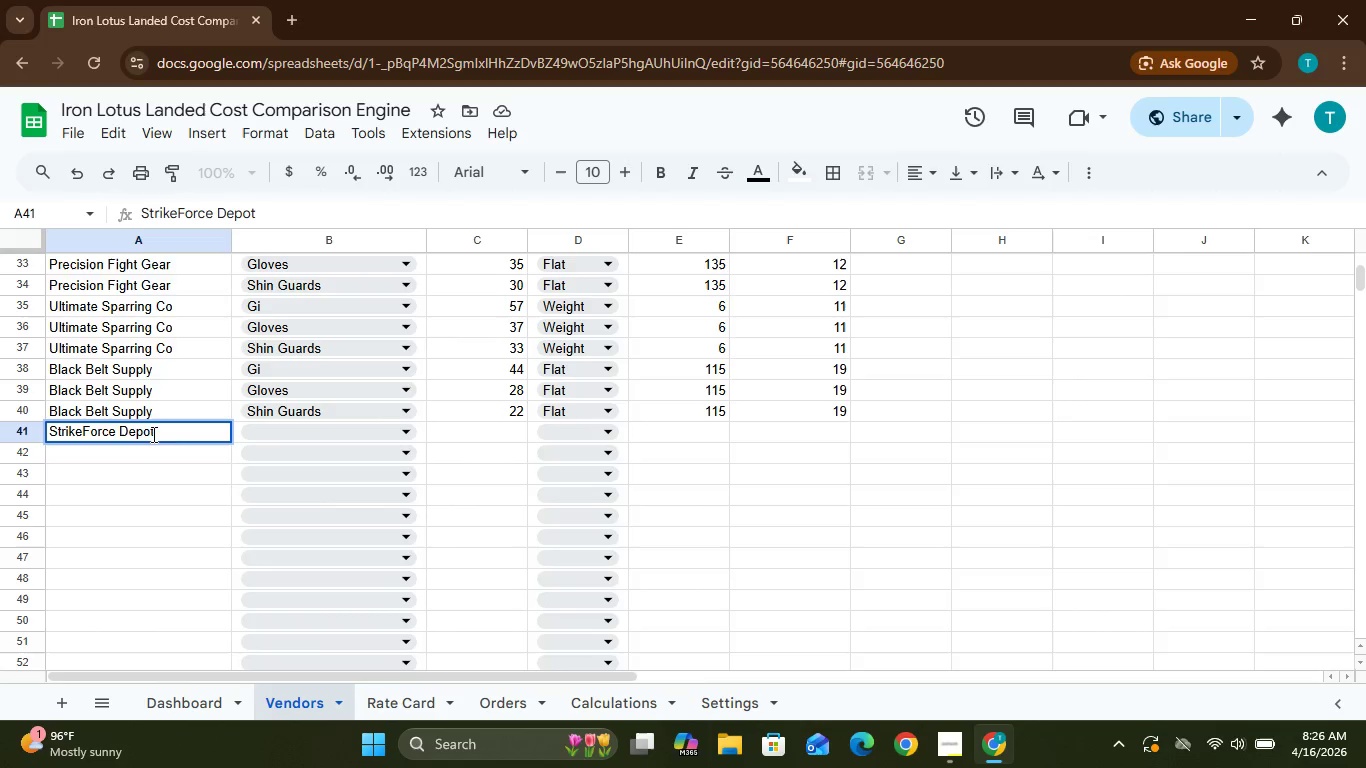 
left_click([146, 450])
 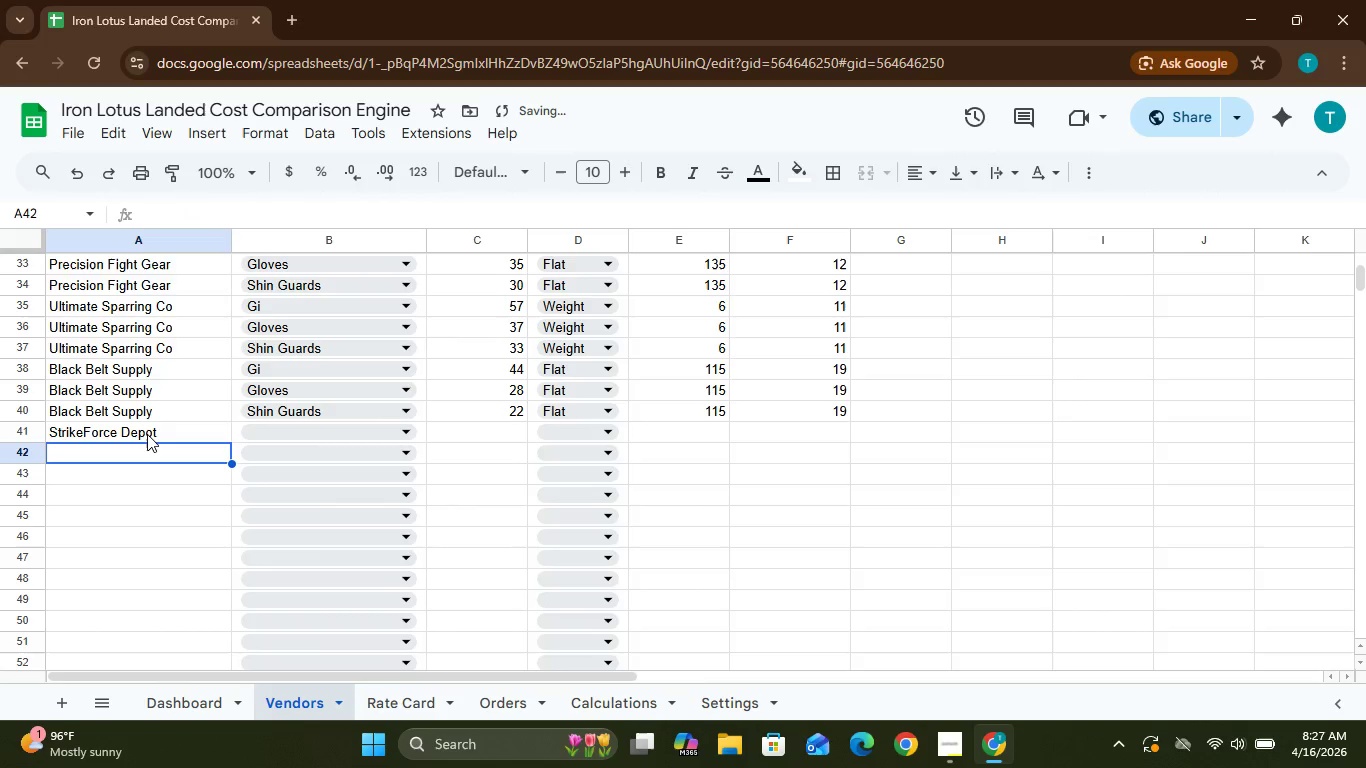 
left_click([147, 435])
 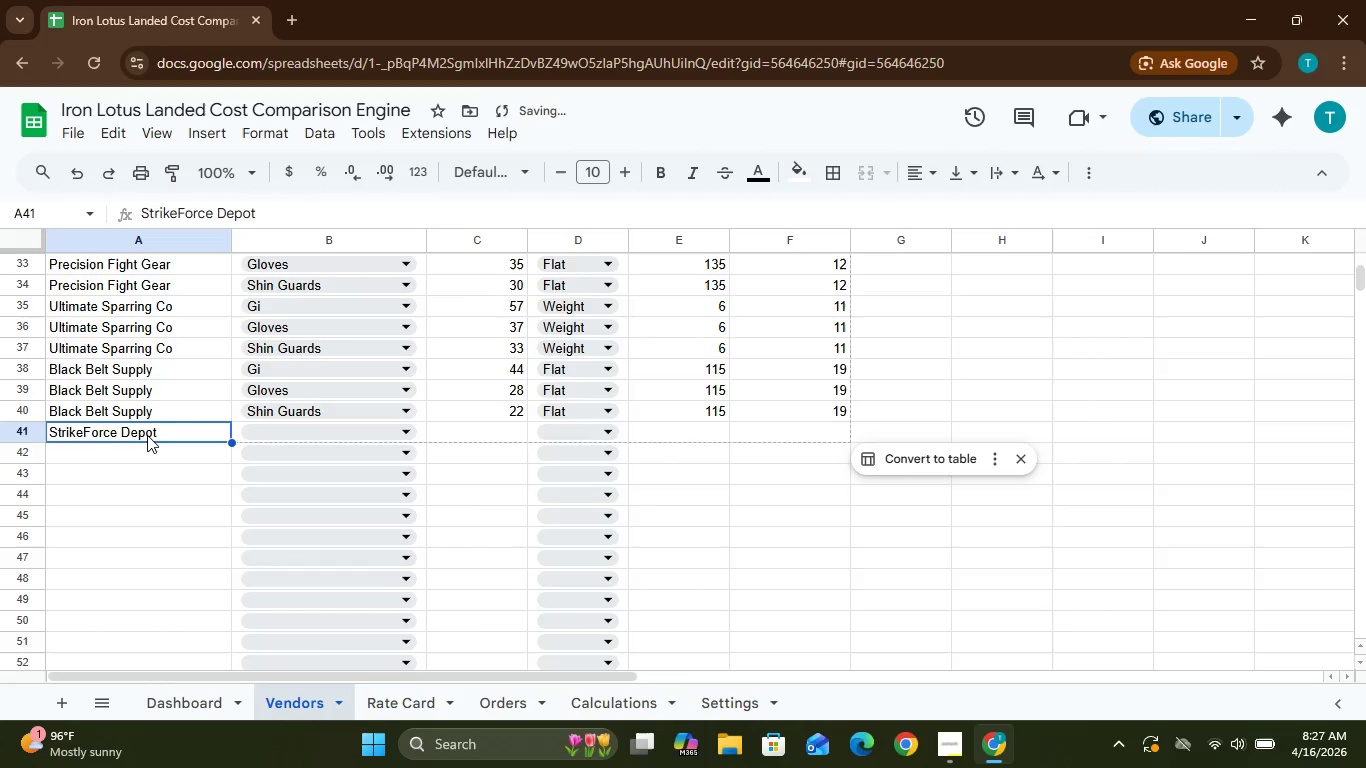 
key(Control+C)
 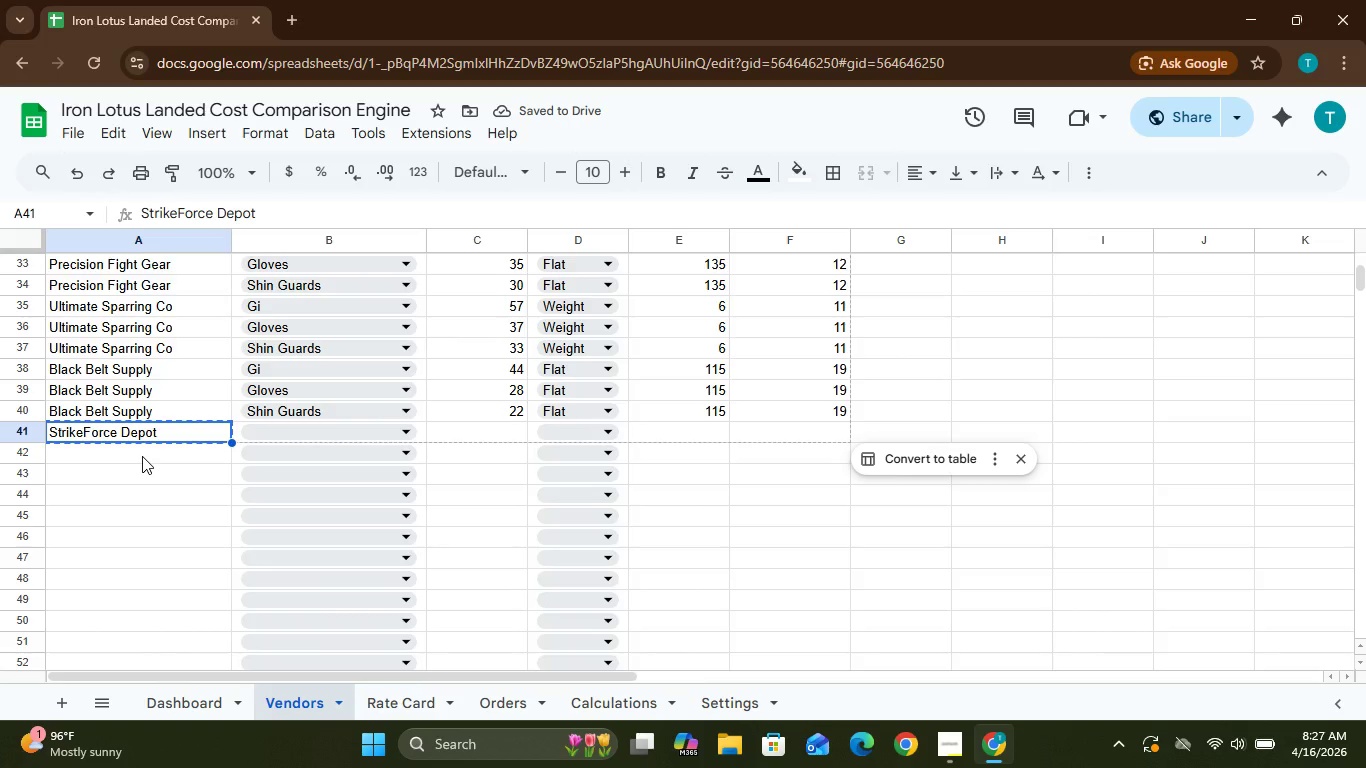 
left_click([142, 456])
 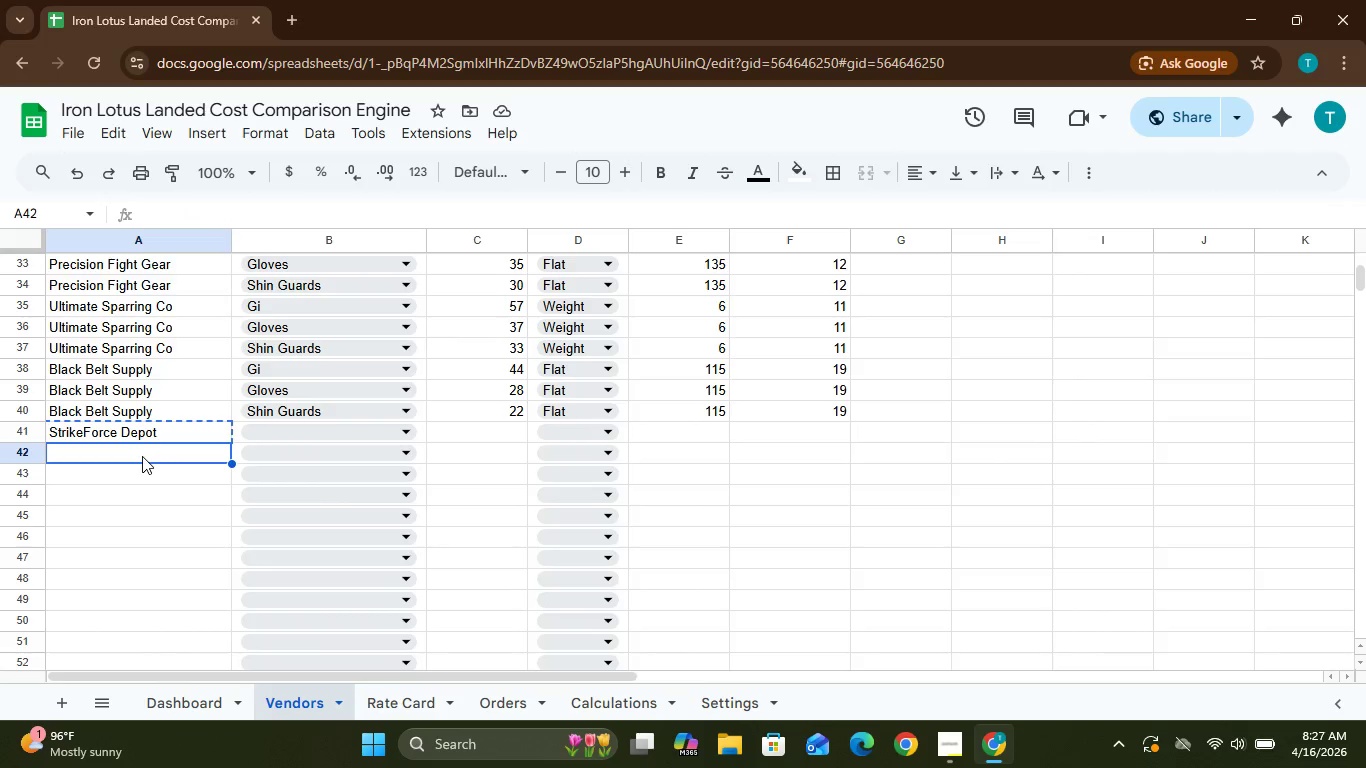 
key(Control+V)
 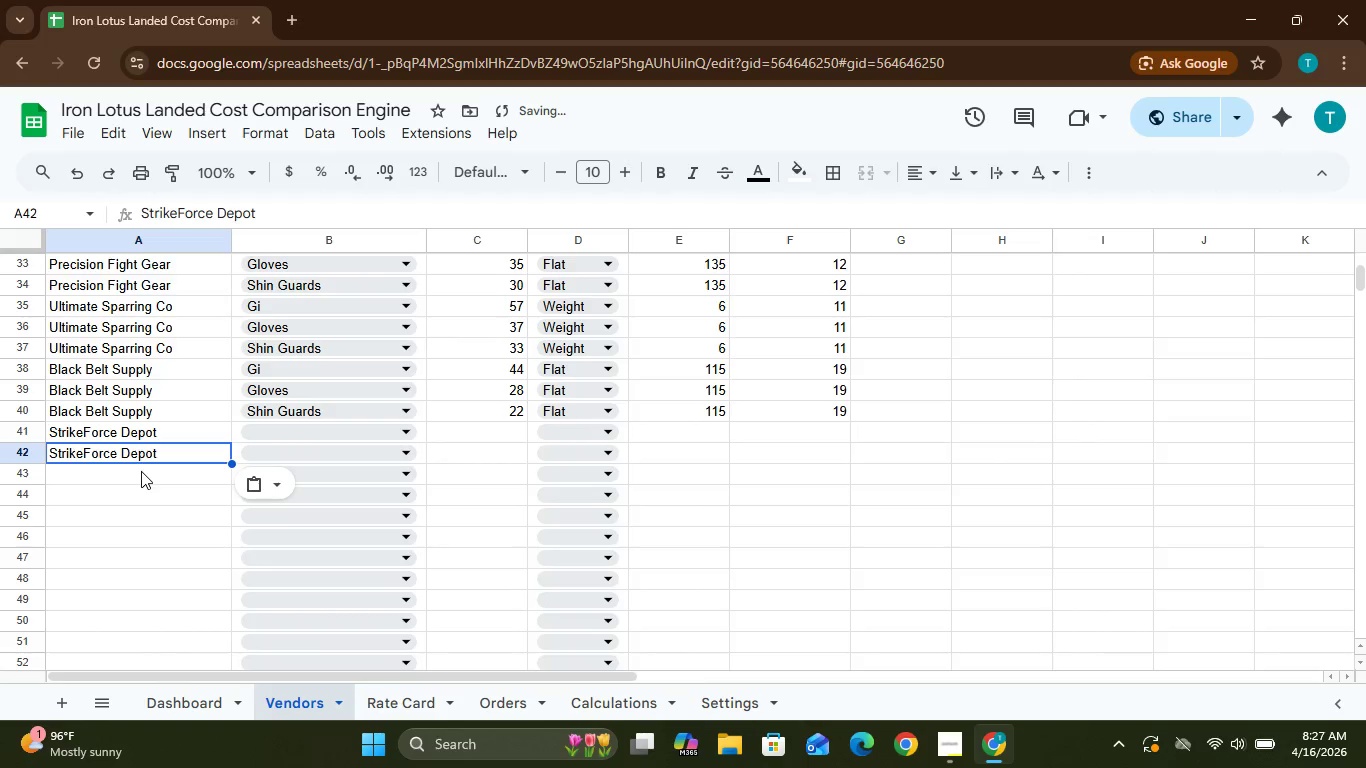 
left_click([140, 471])
 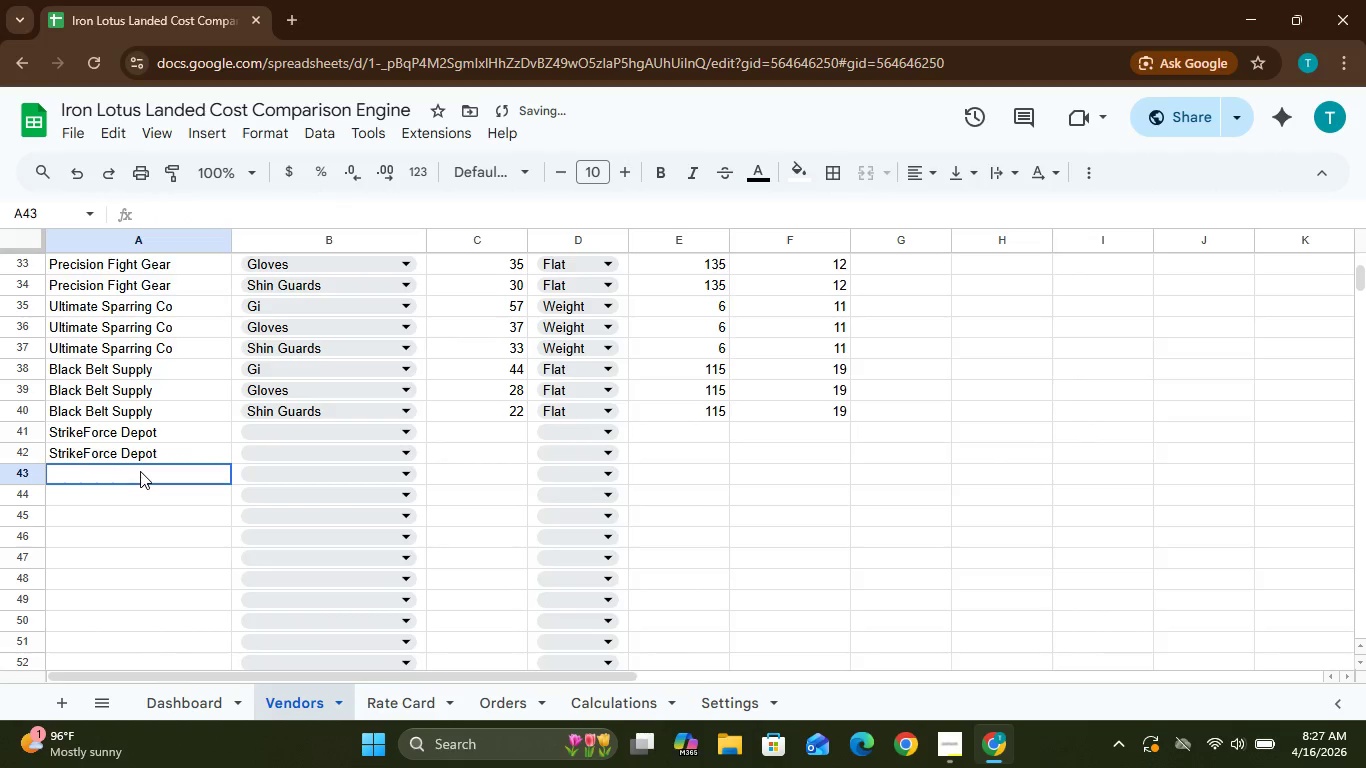 
key(Control+V)
 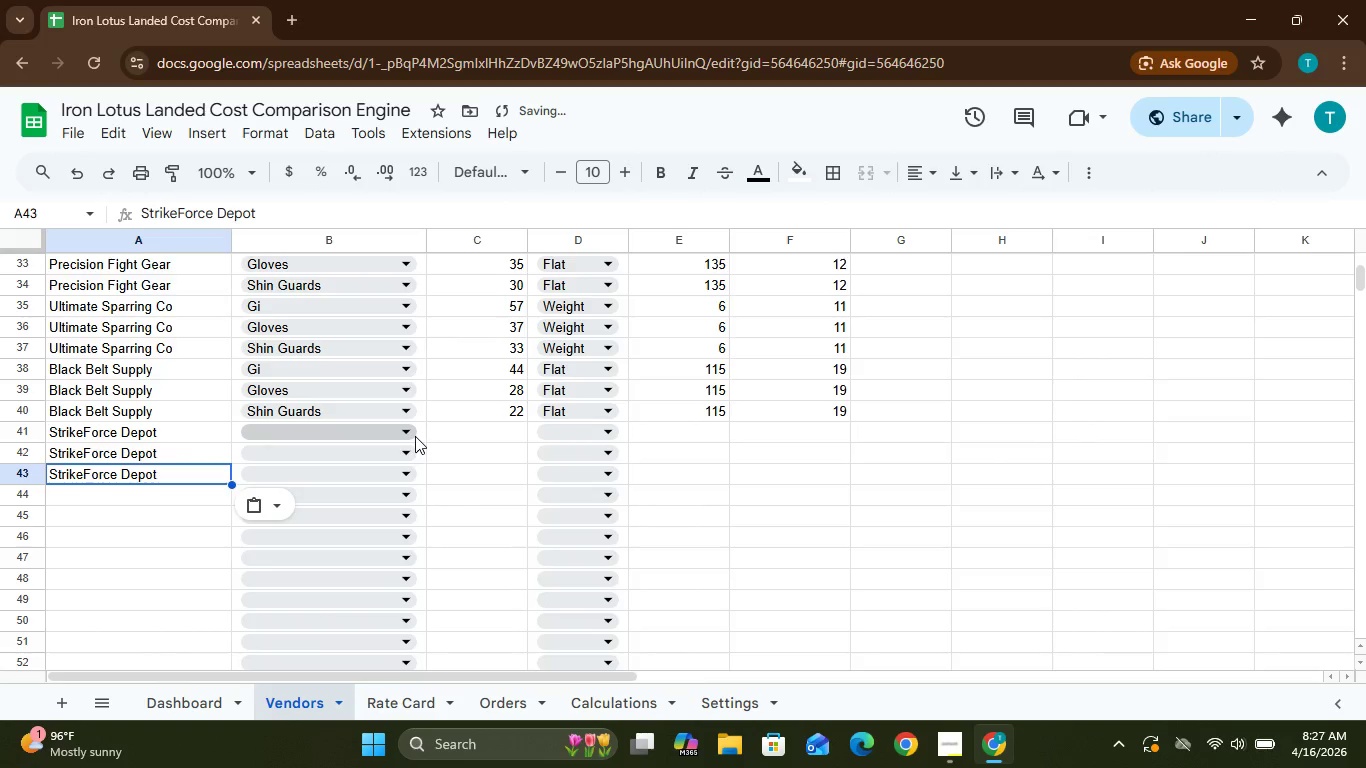 
left_click([410, 434])
 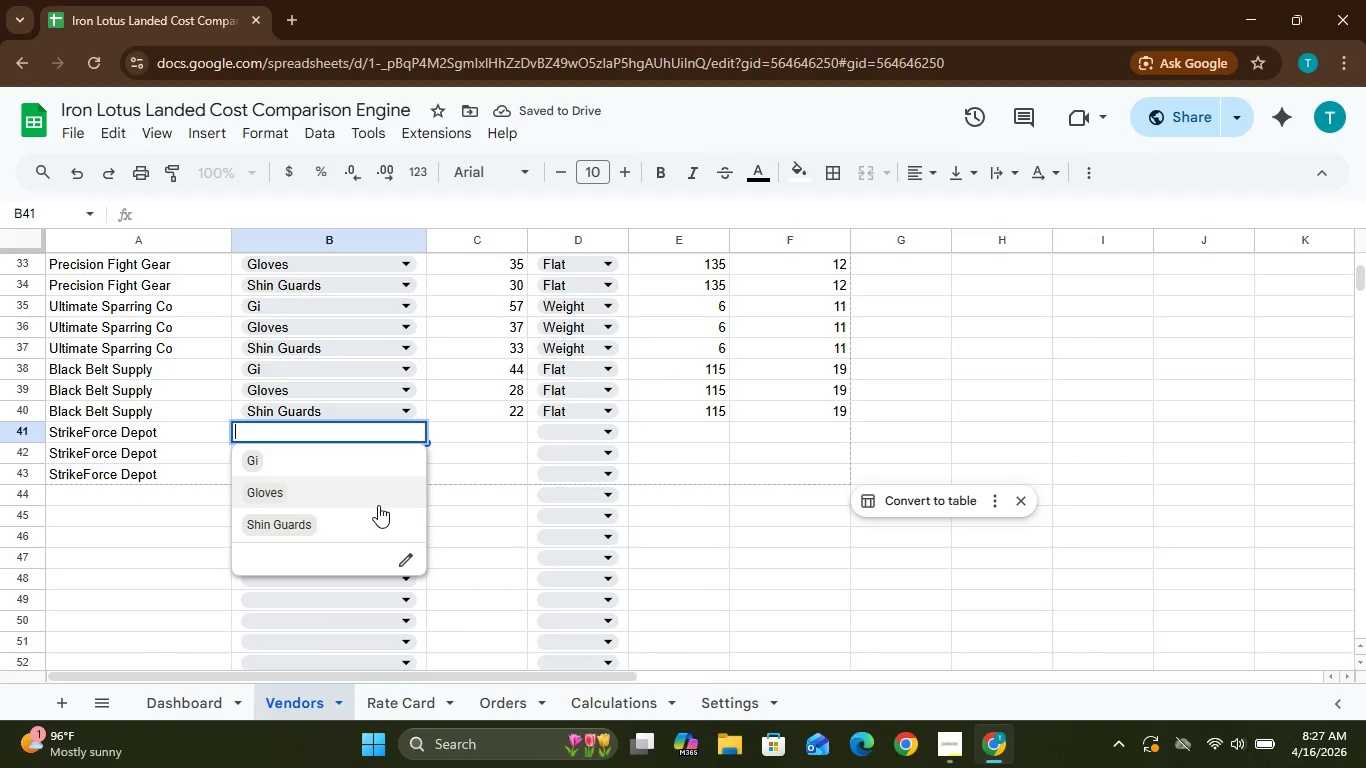 
left_click([373, 513])
 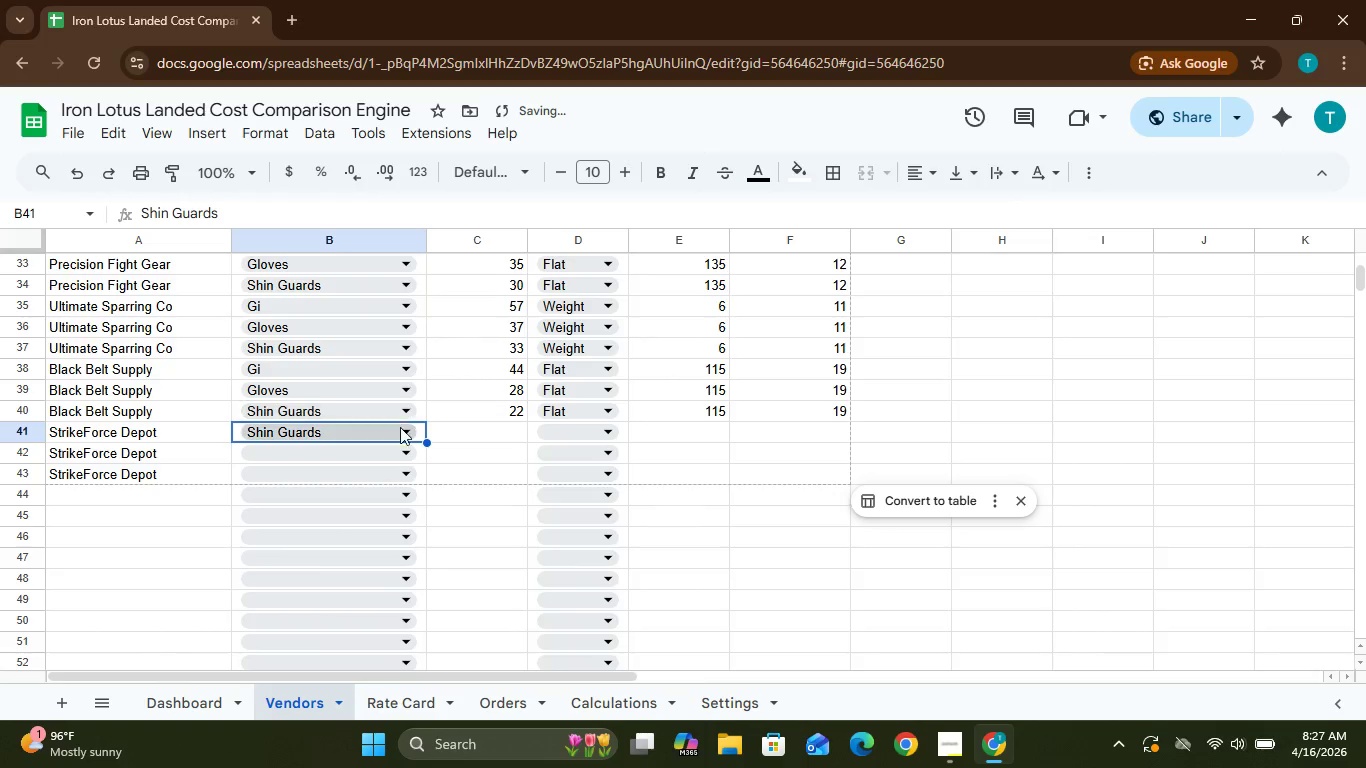 
left_click([408, 436])
 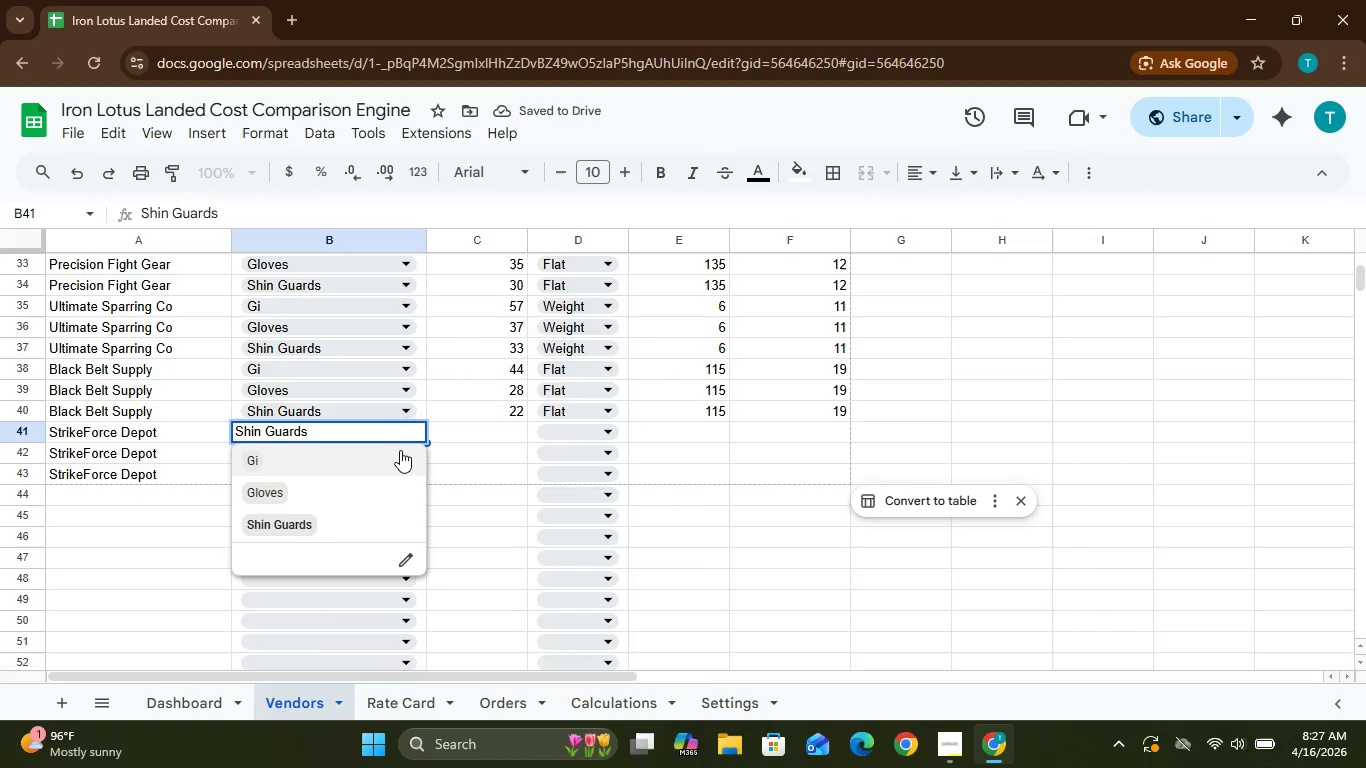 
left_click([400, 456])
 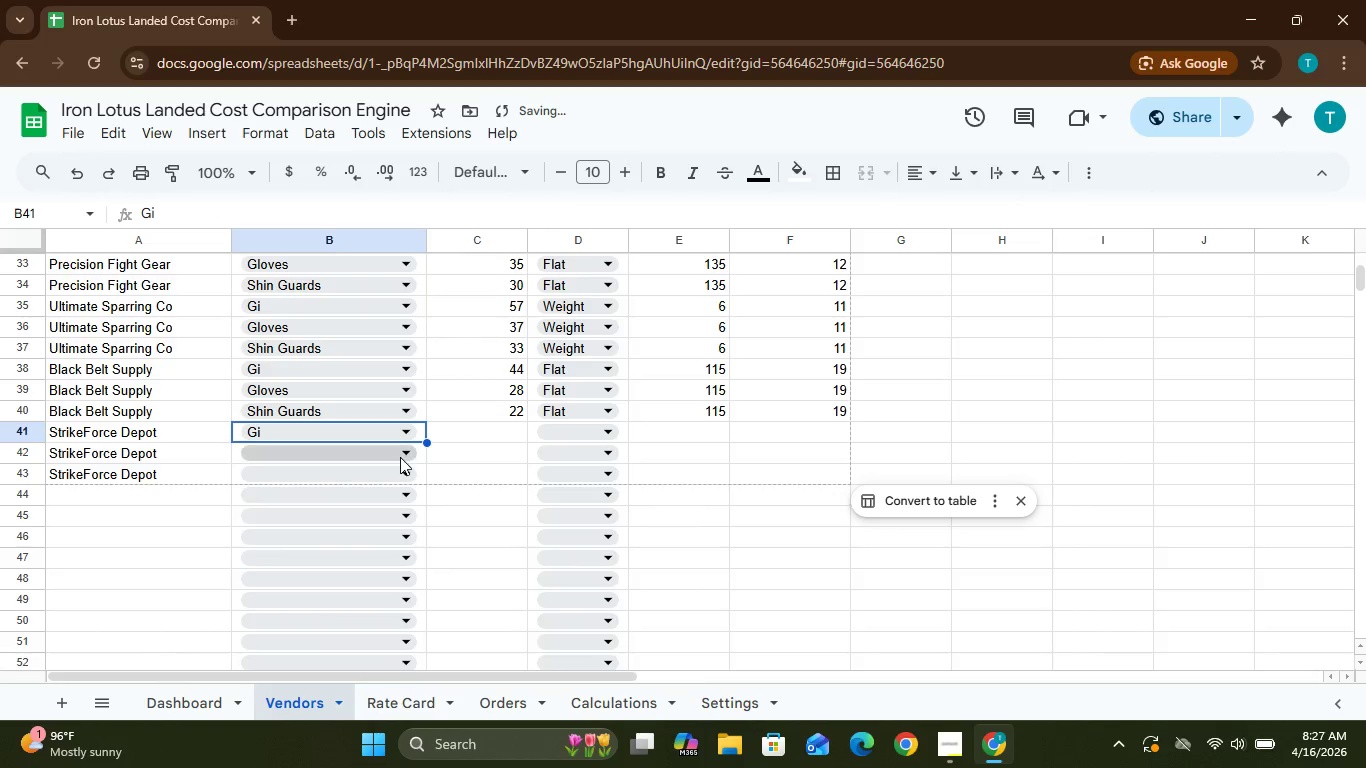 
left_click([400, 457])
 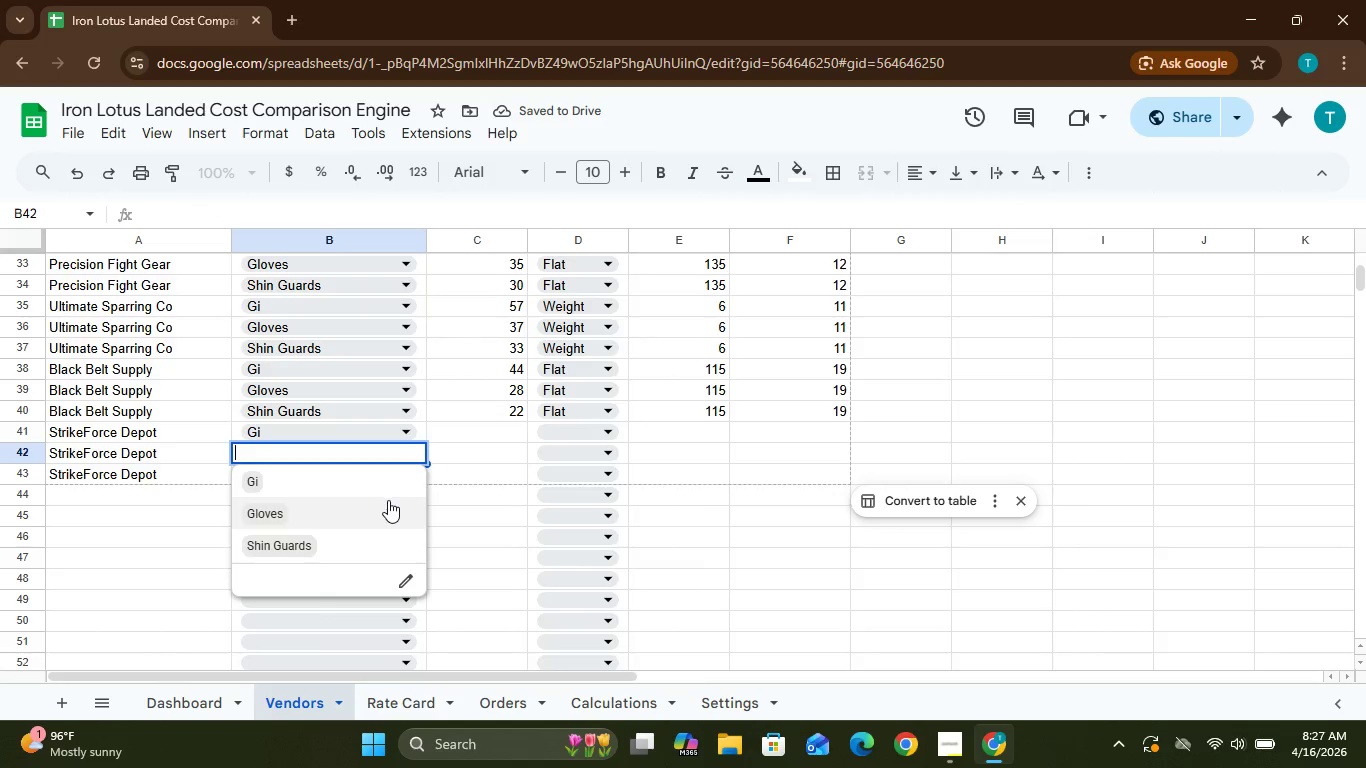 
left_click([387, 506])
 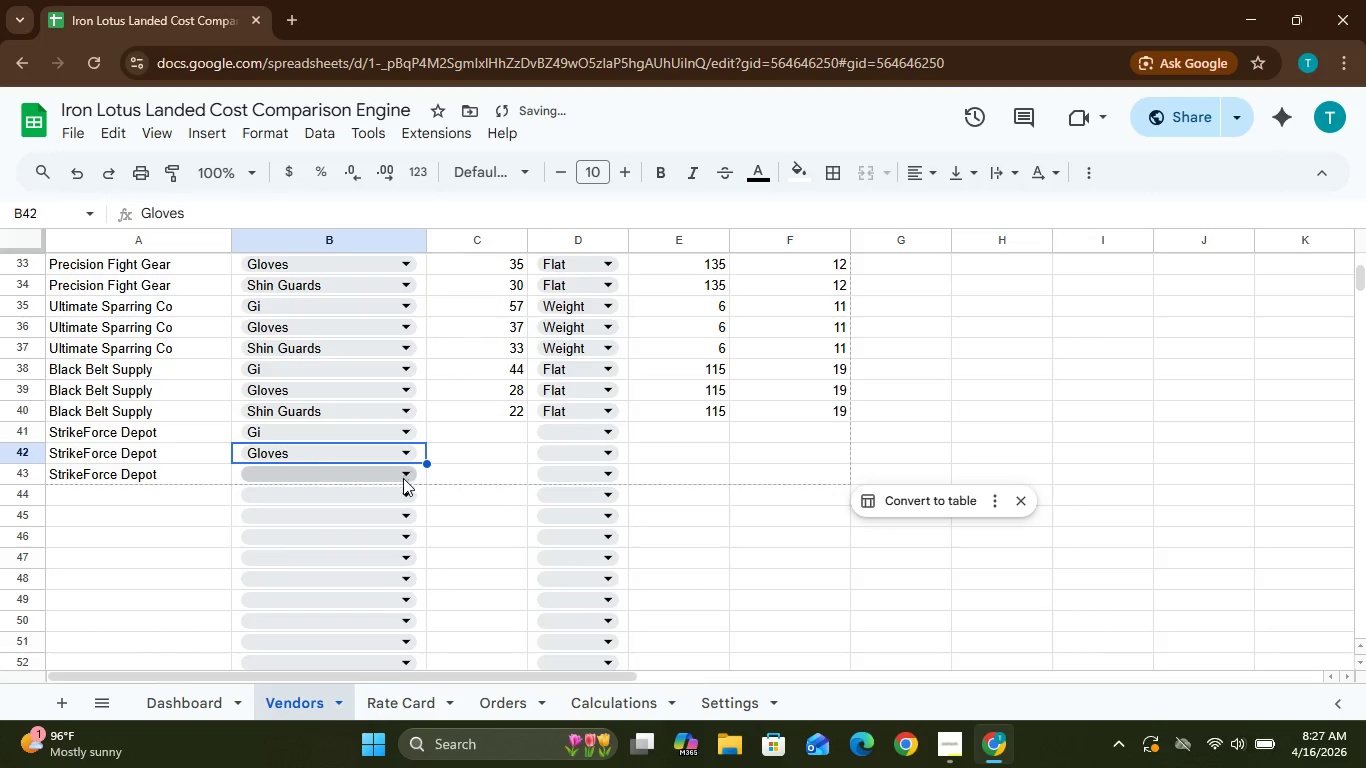 
left_click([403, 482])
 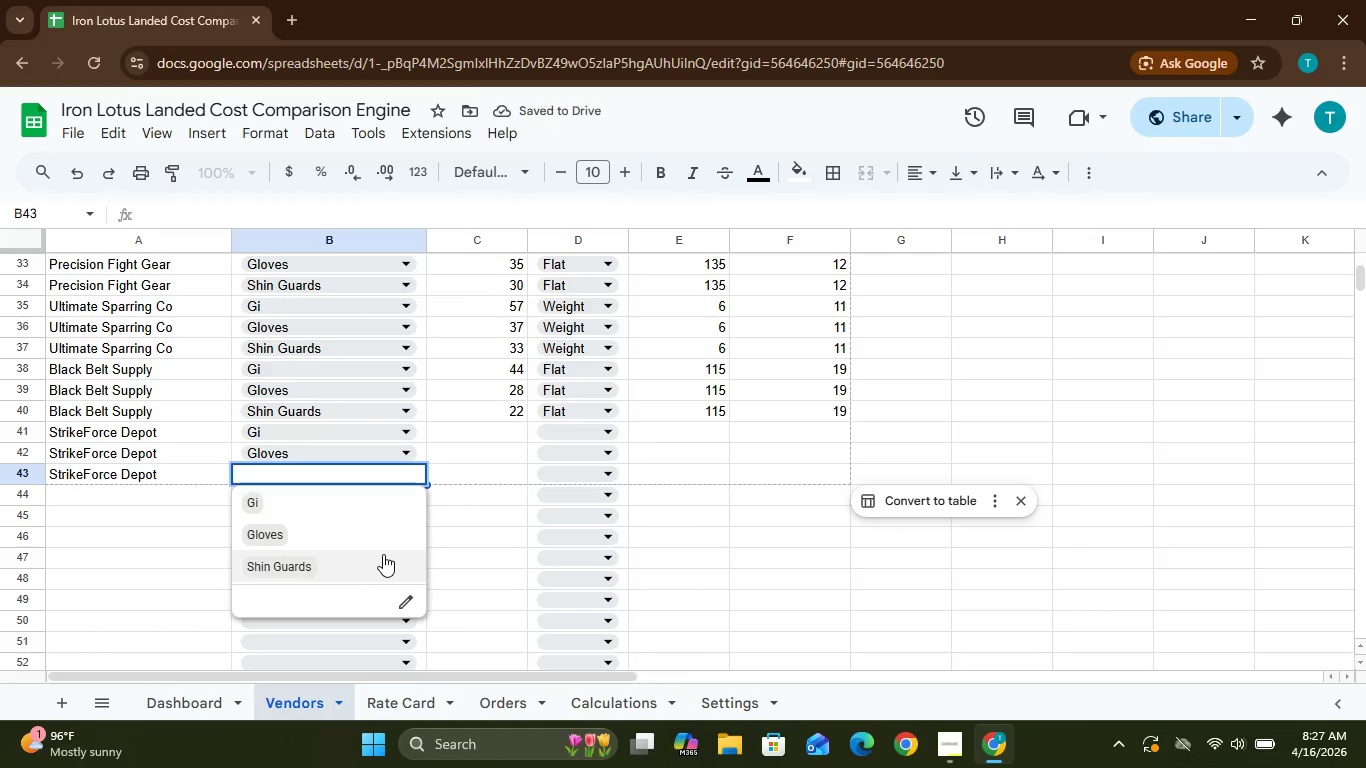 
left_click([383, 555])
 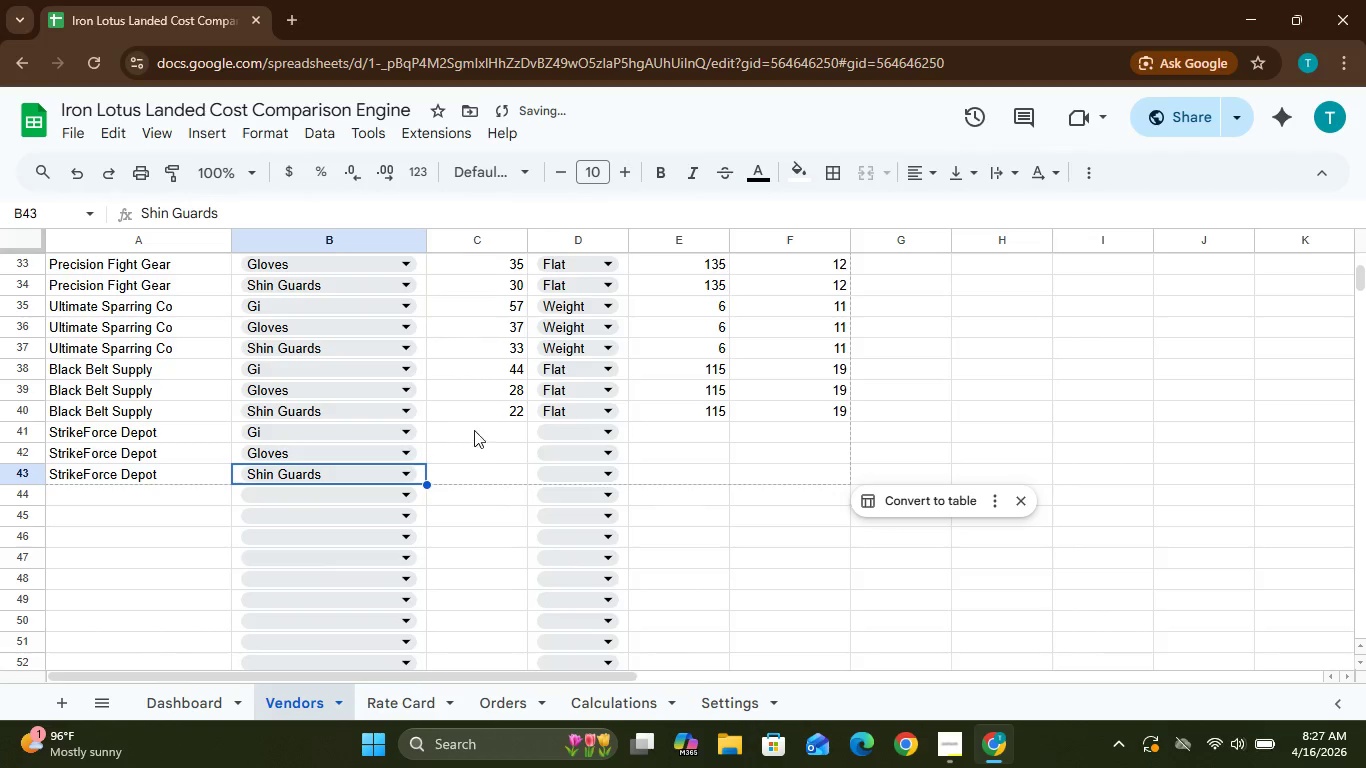 
left_click([477, 427])
 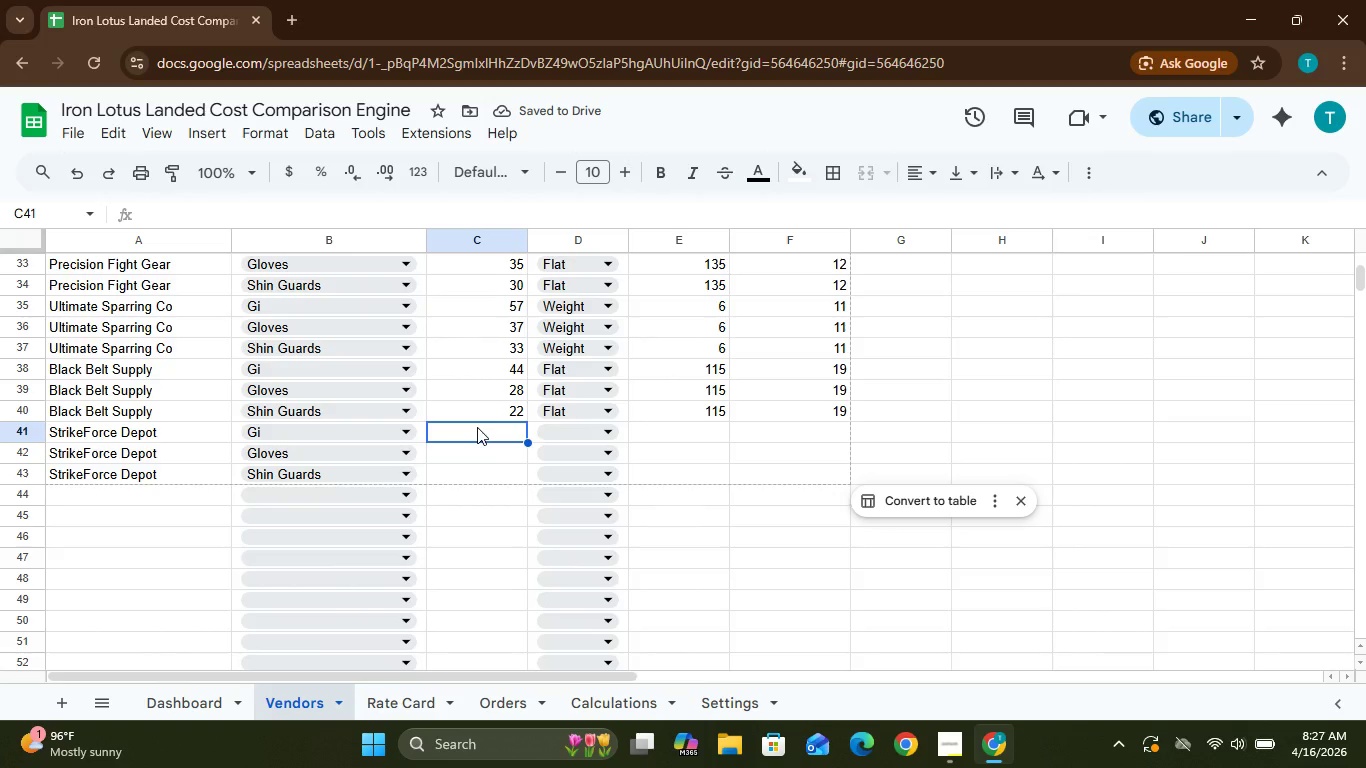 
wait(6.89)
 